 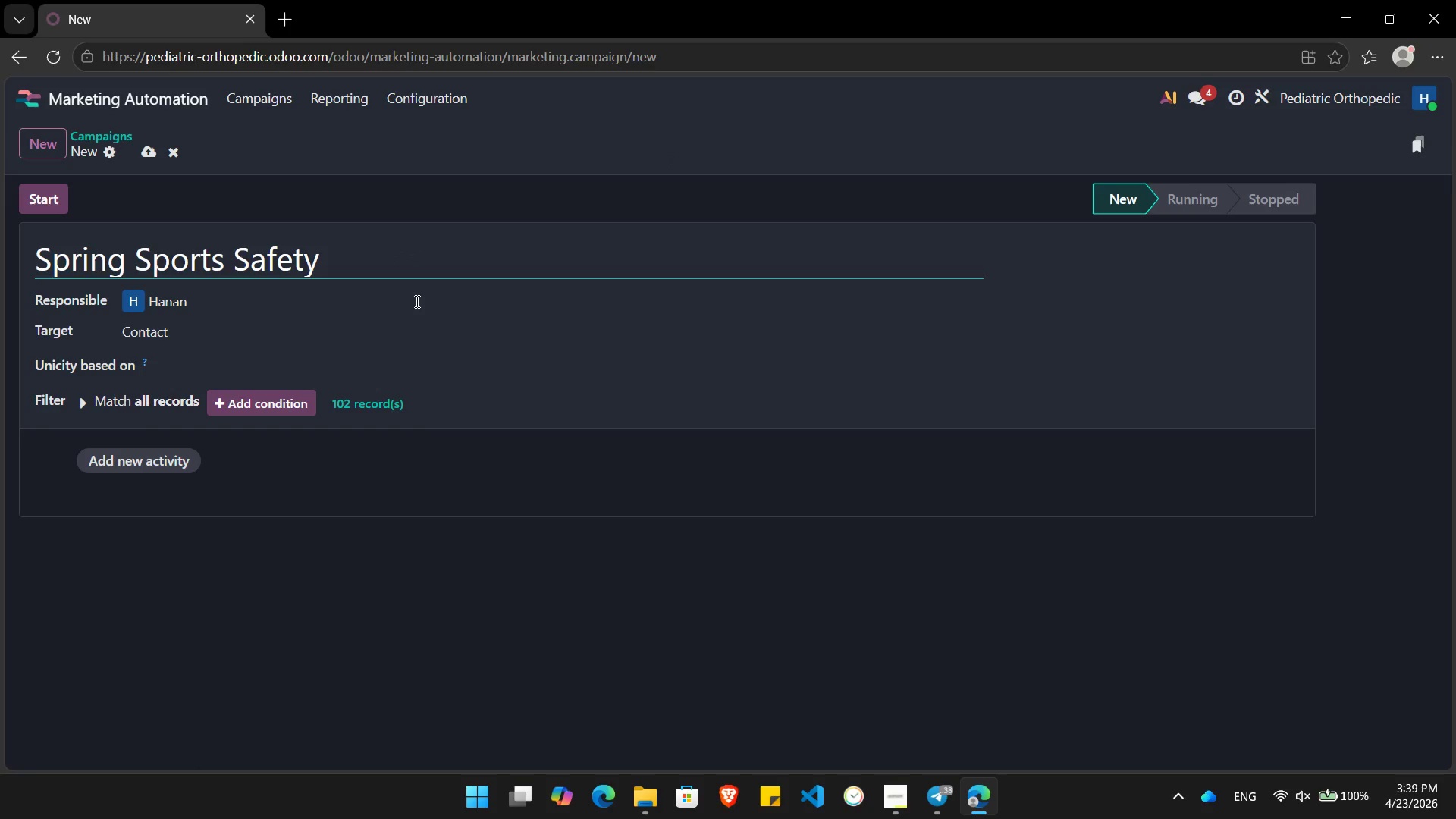 
left_click([202, 336])
 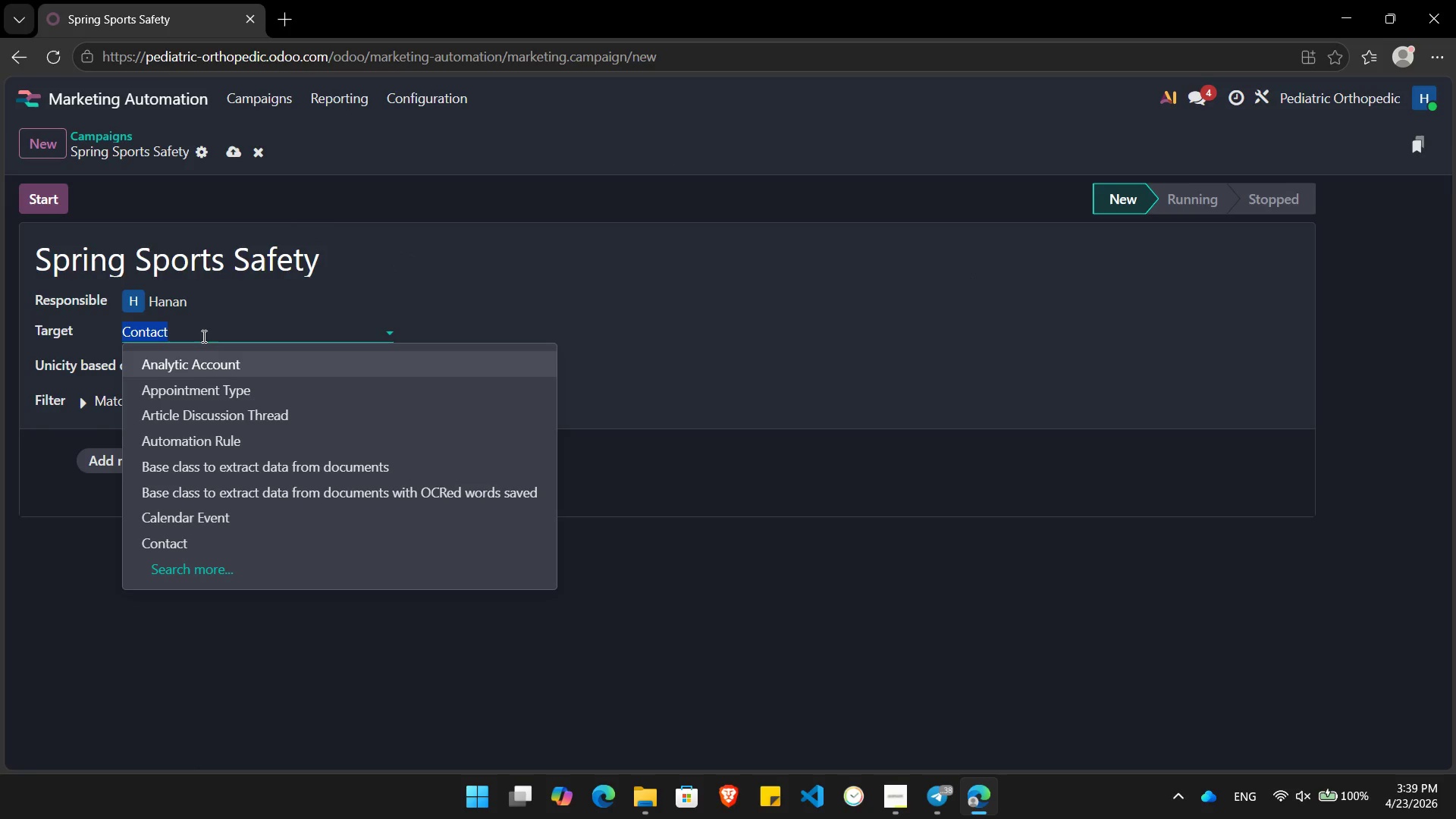 
left_click([202, 336])
 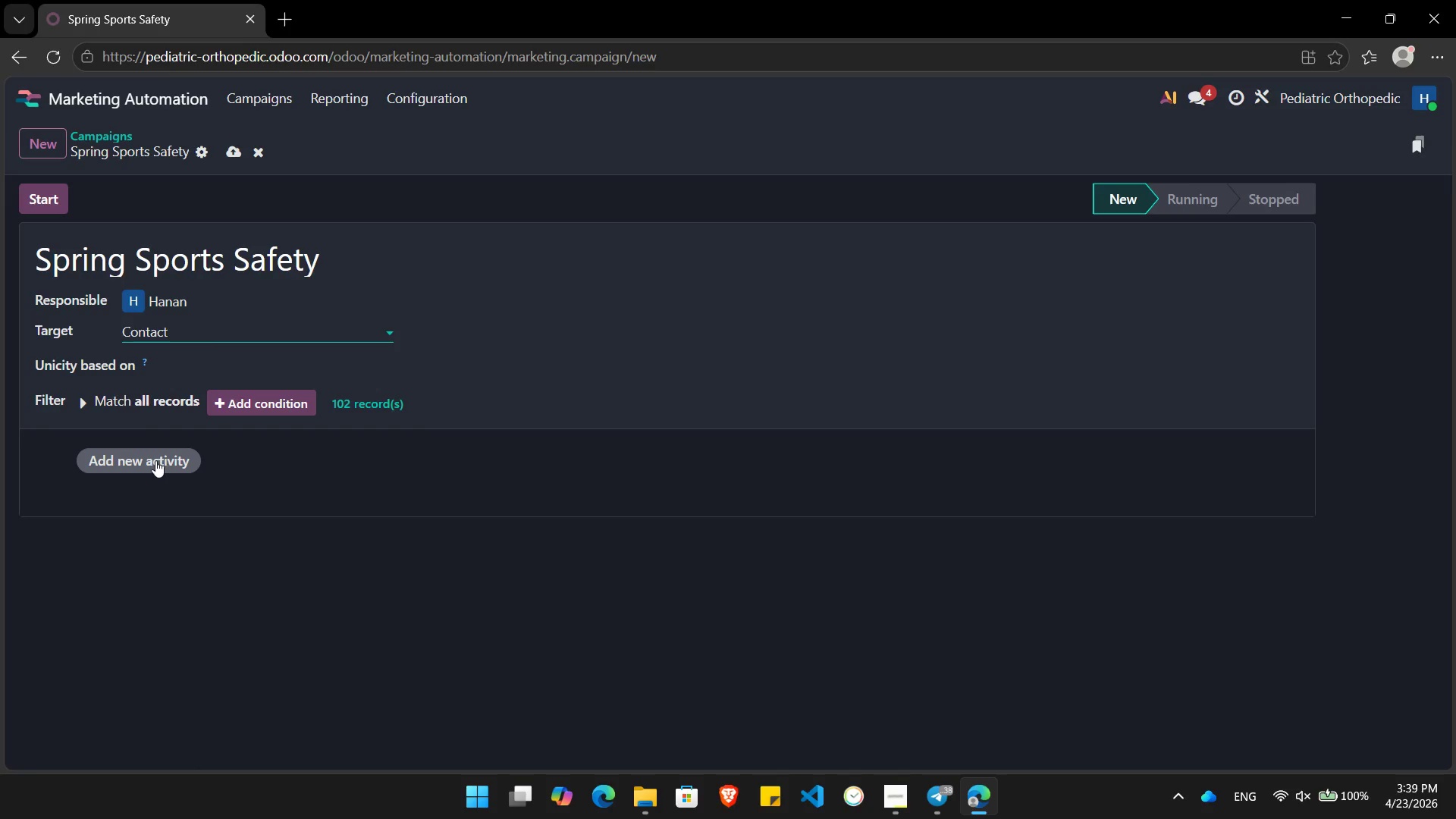 
left_click([155, 460])
 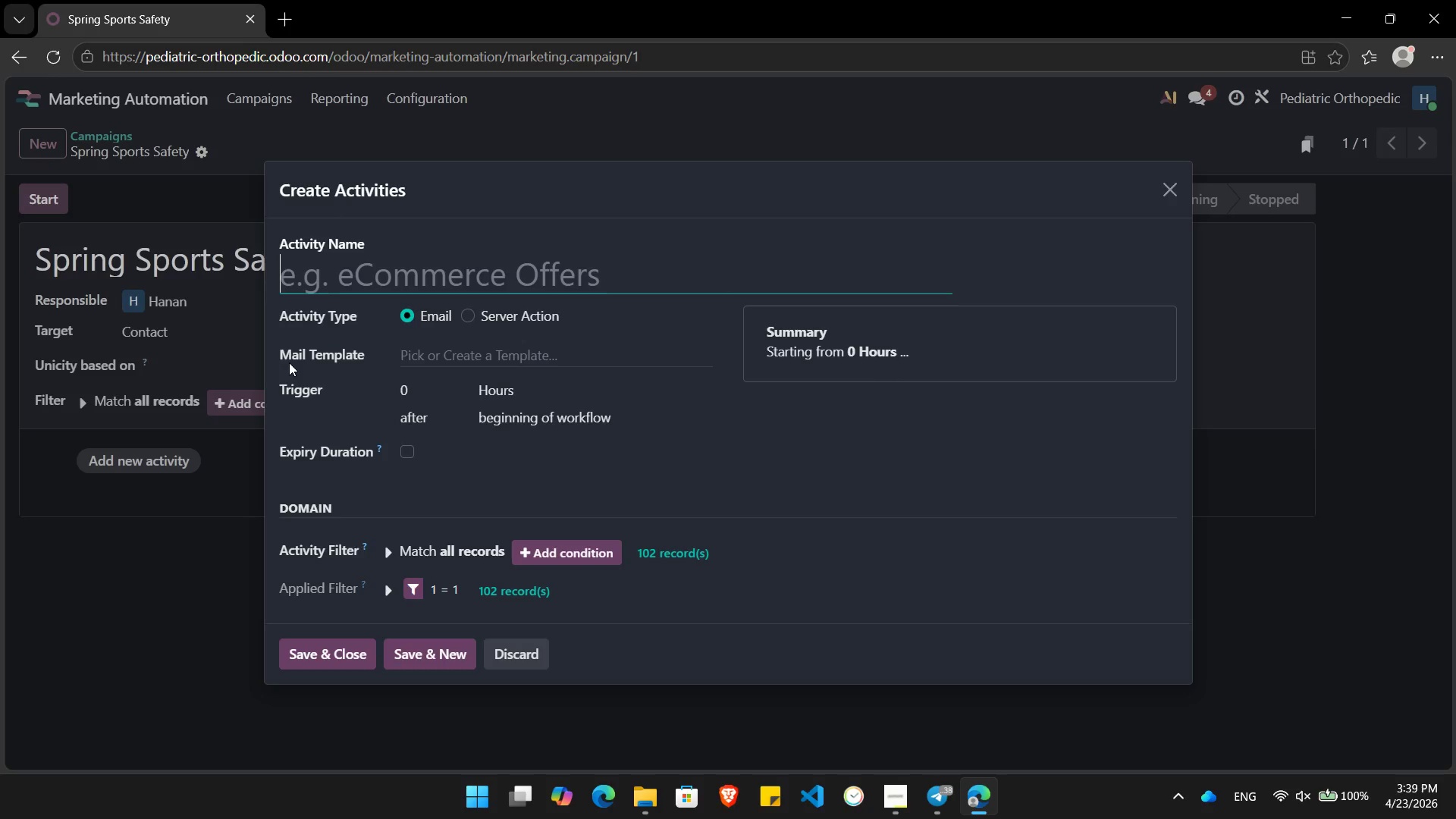 
wait(21.84)
 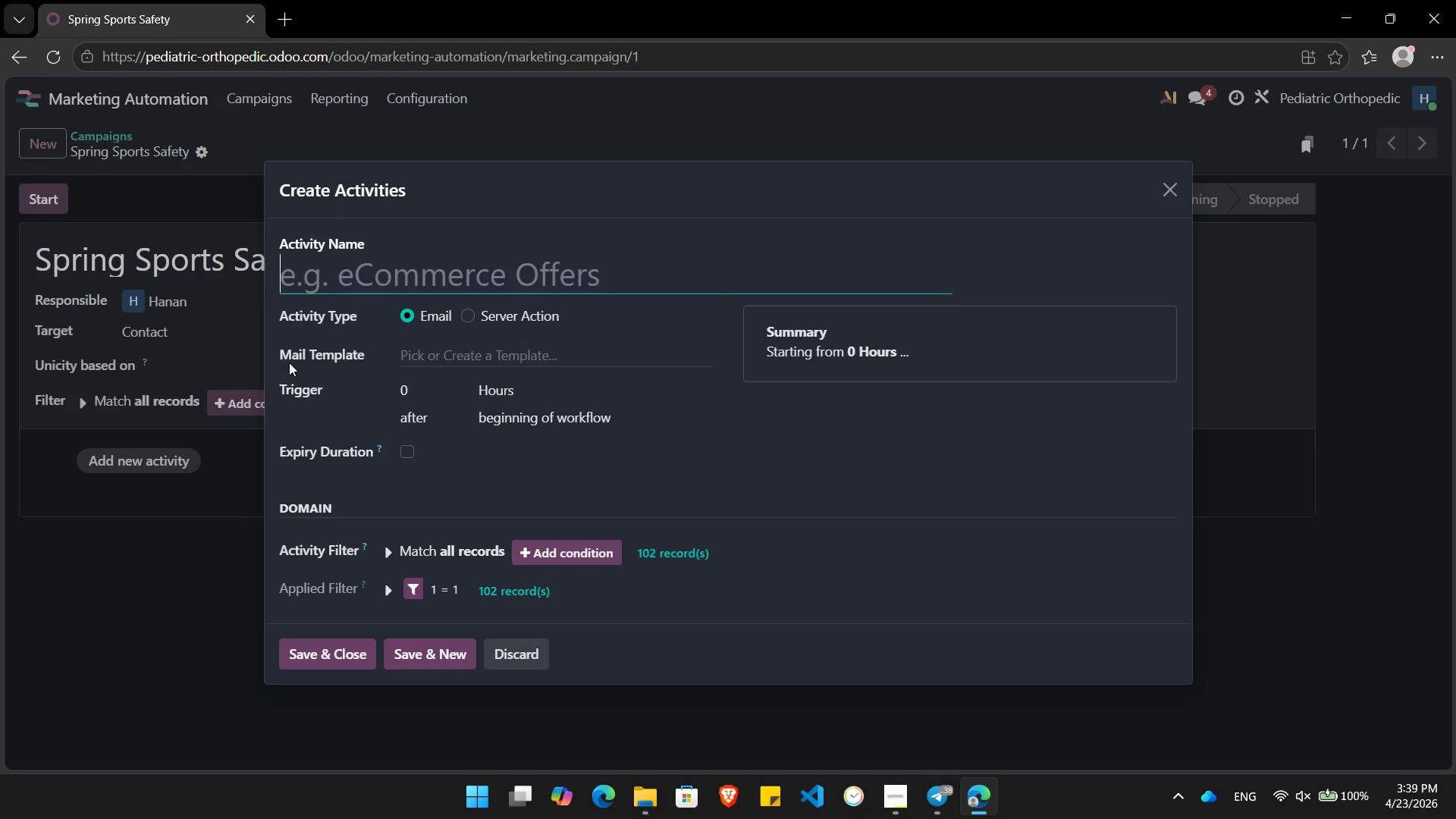 
left_click([500, 347])
 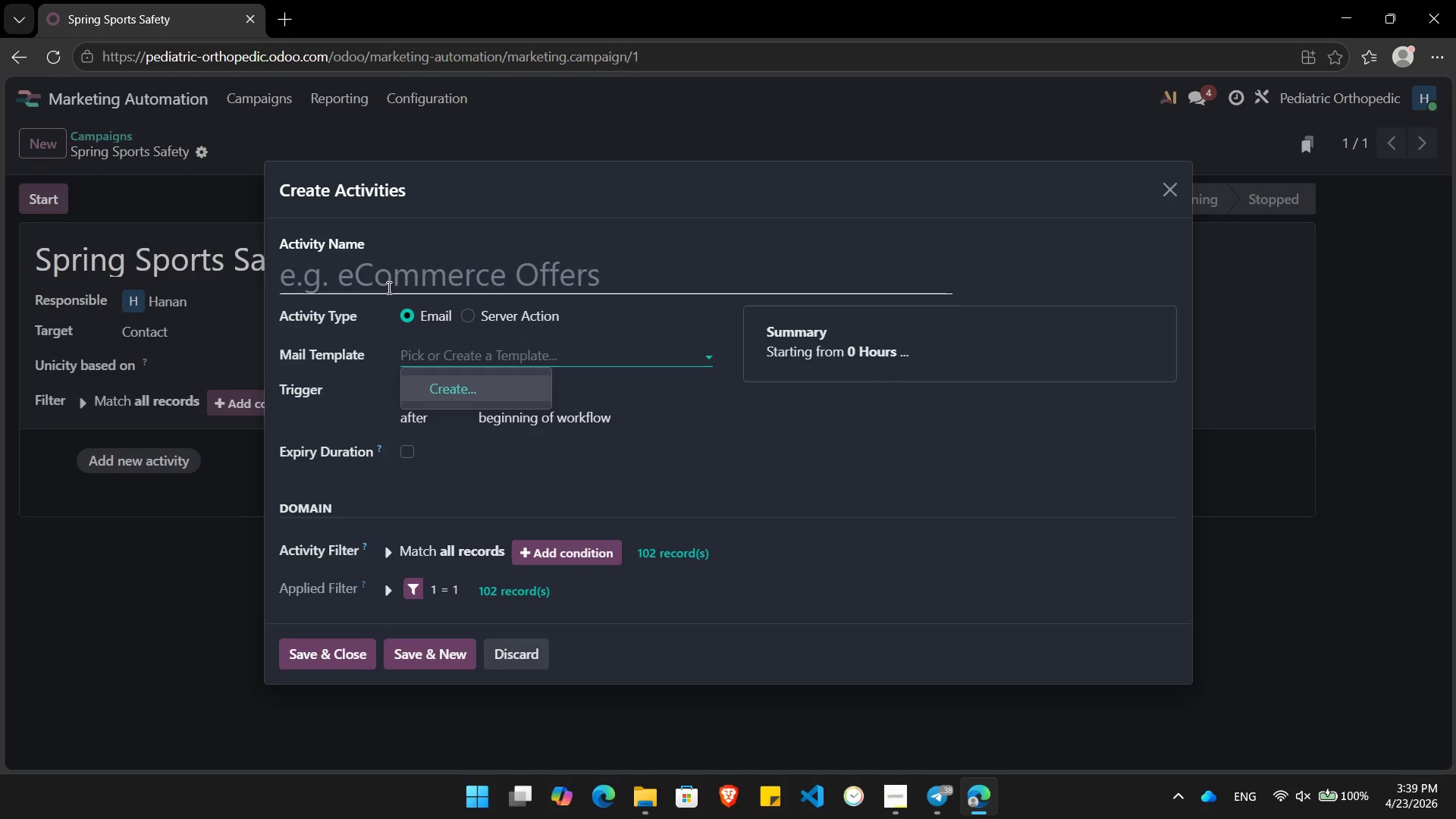 
left_click([390, 276])
 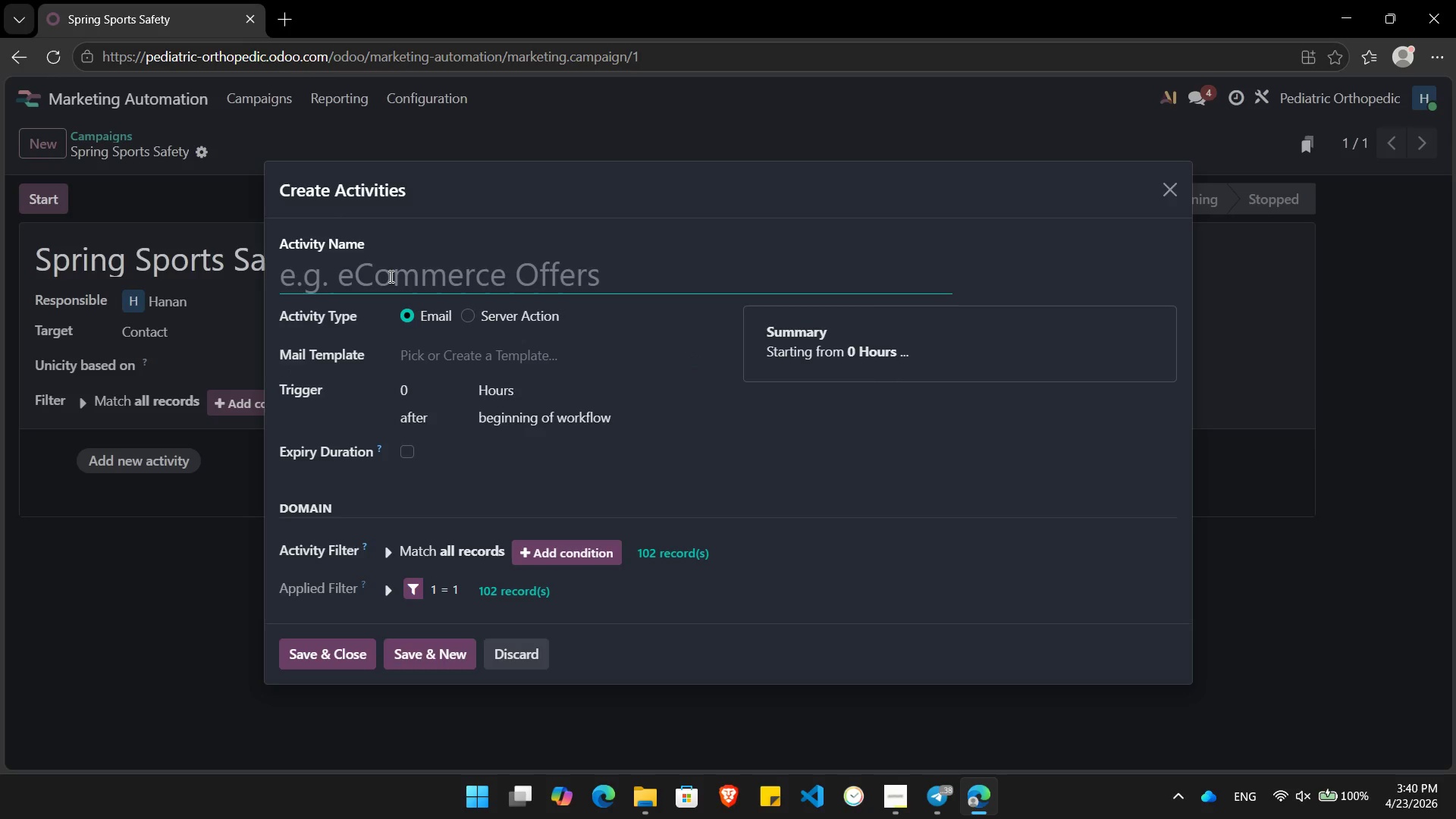 
wait(11.05)
 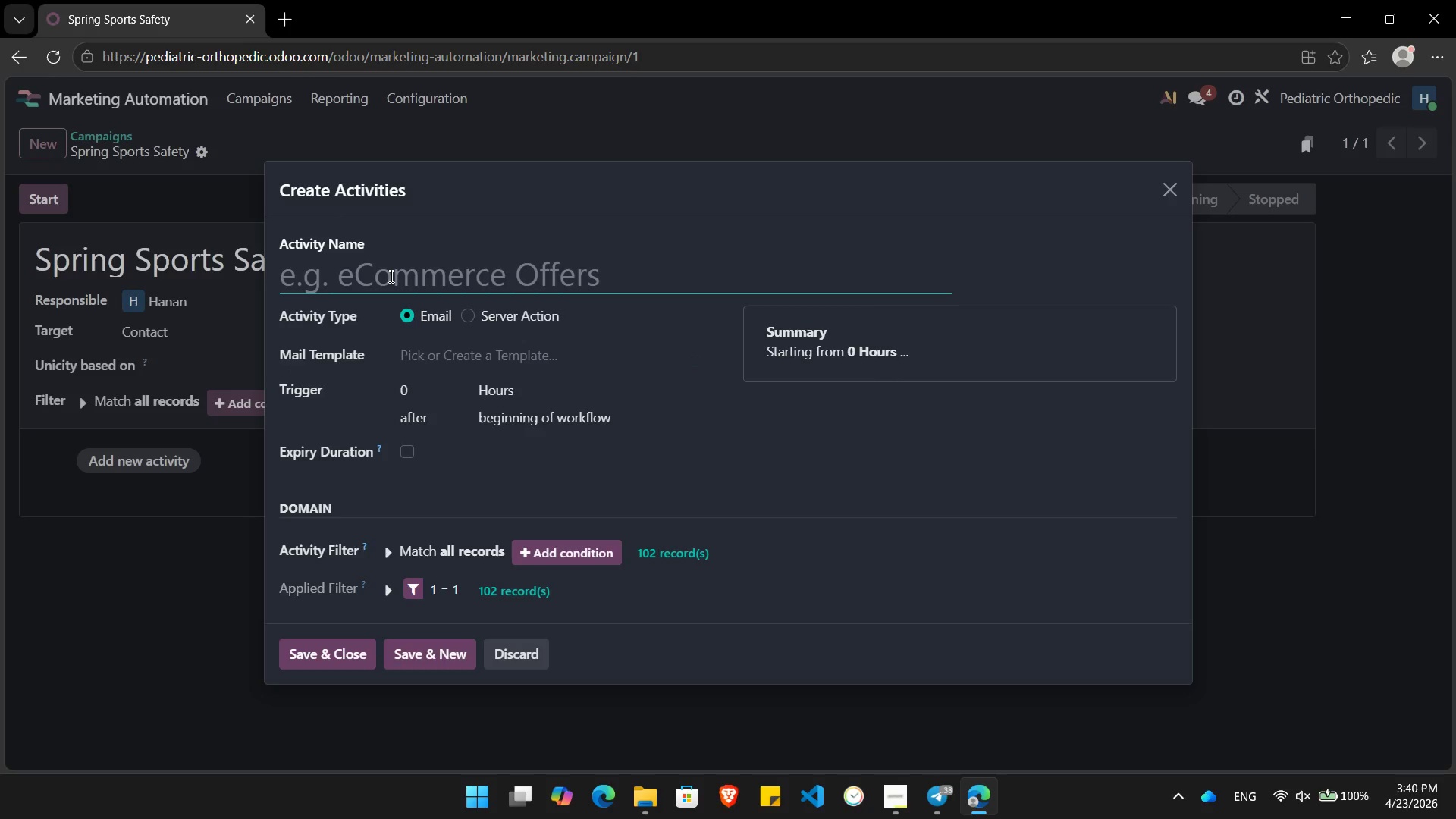 
type(Activity !)
 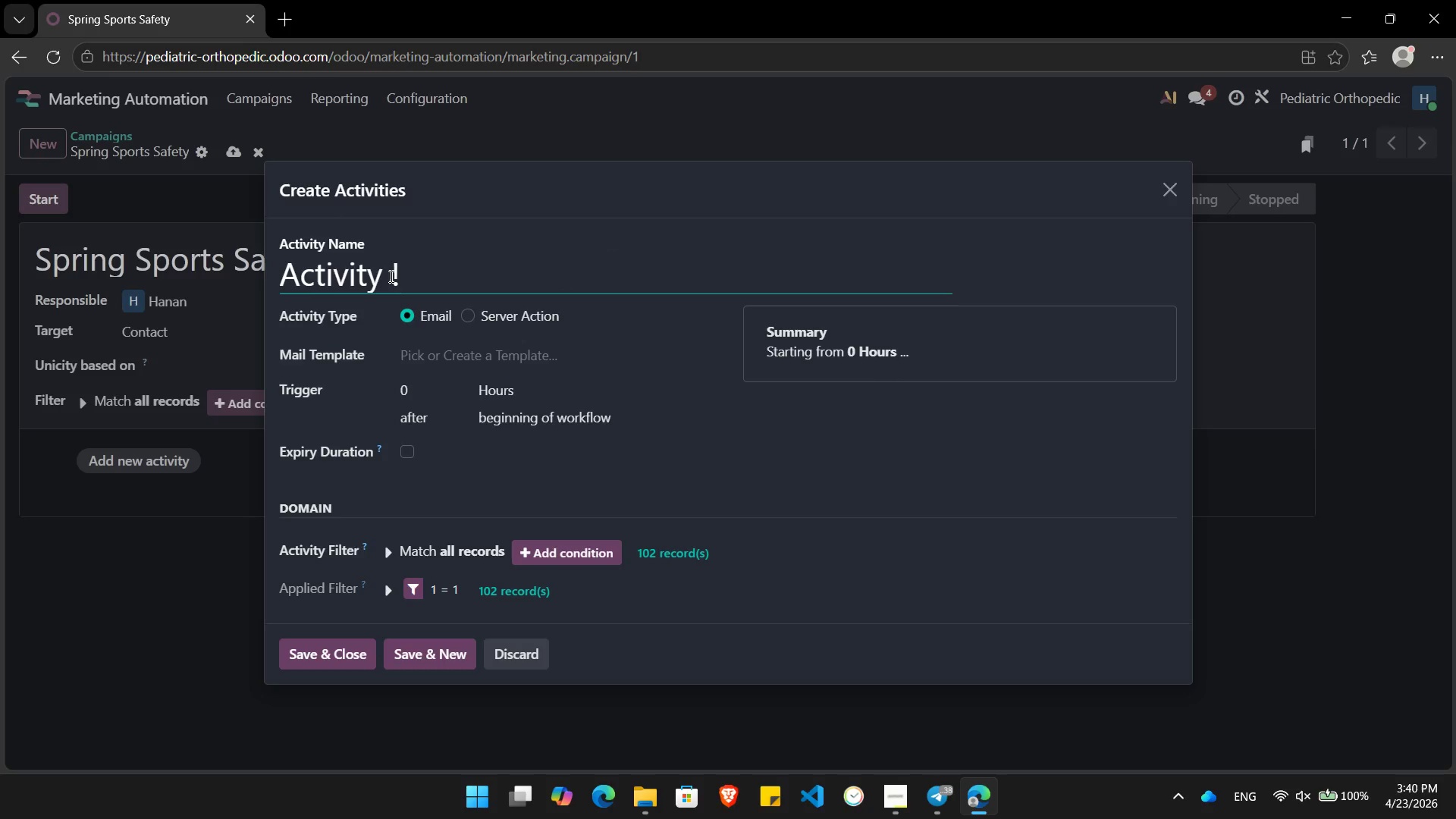 
left_click([322, 656])
 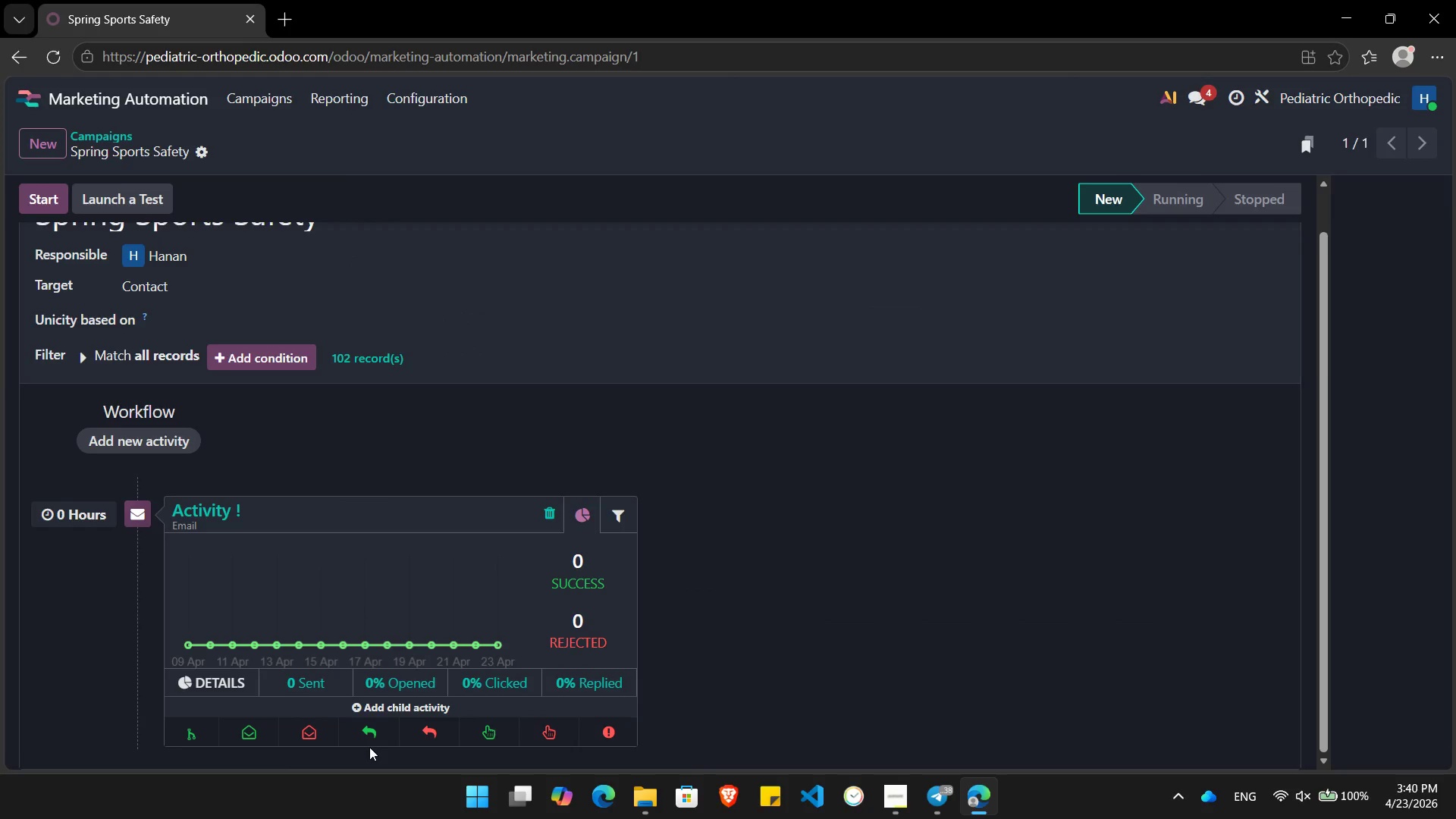 
wait(9.07)
 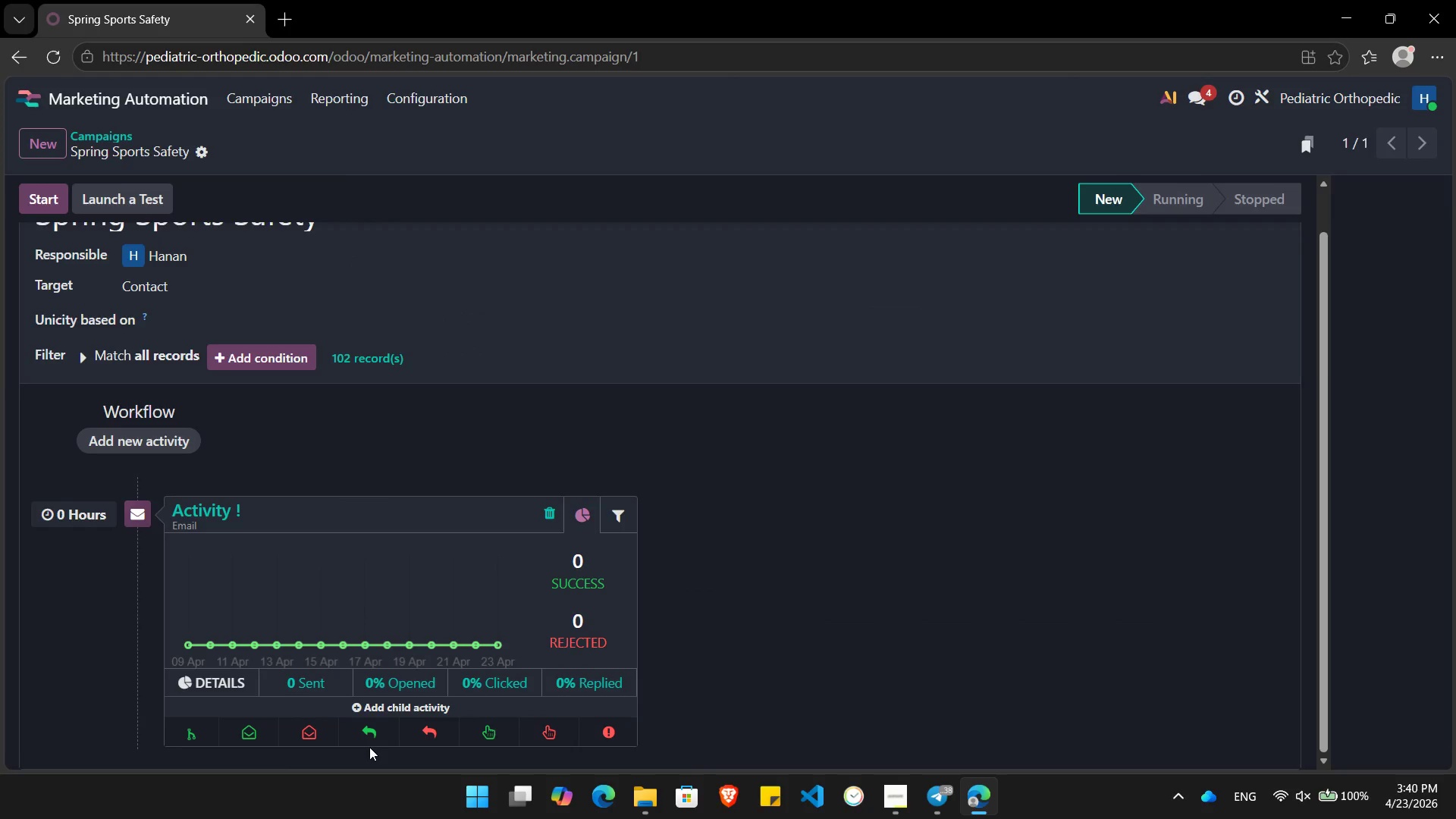 
mouse_move([271, 730])
 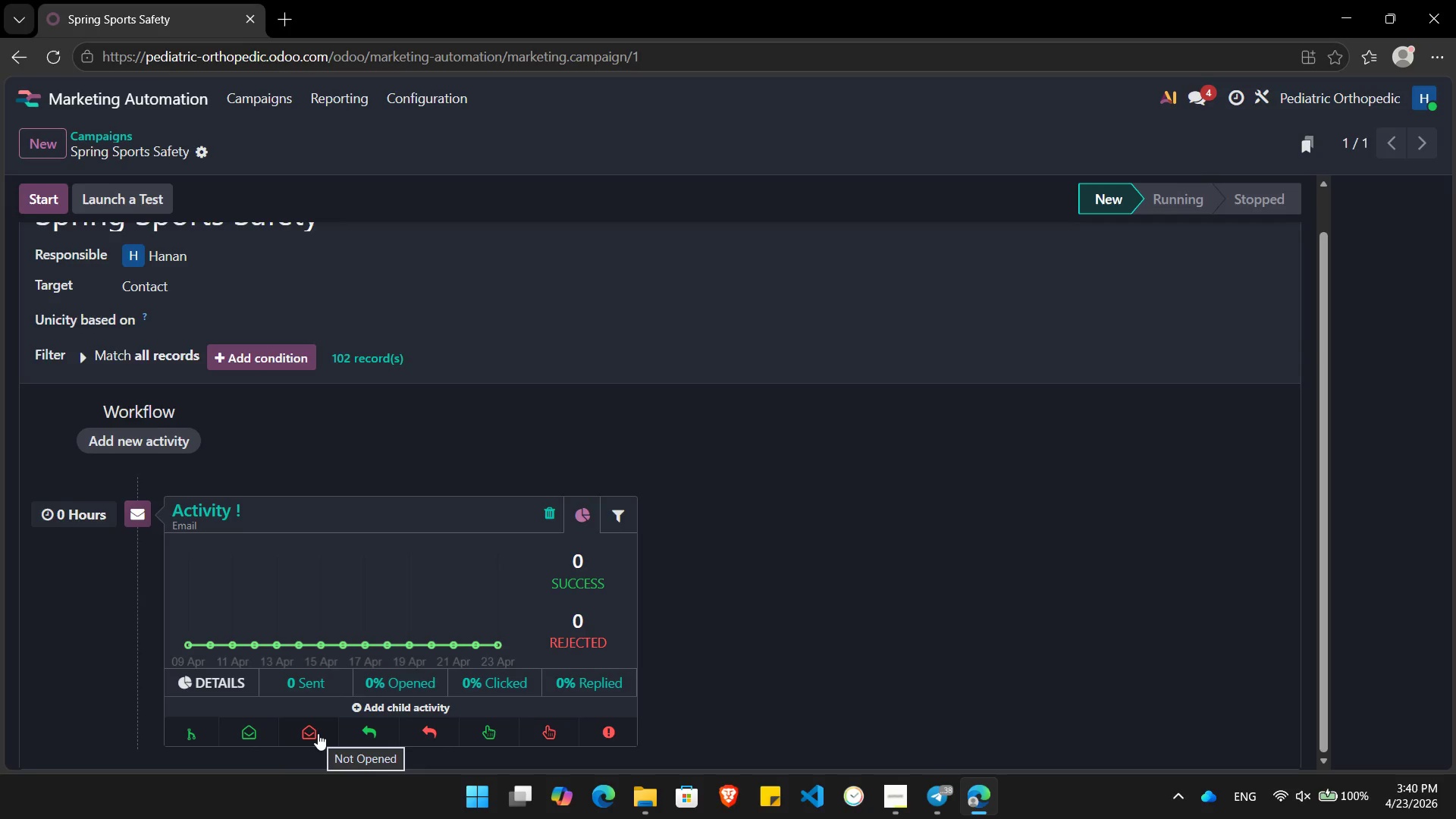 
left_click([318, 733])
 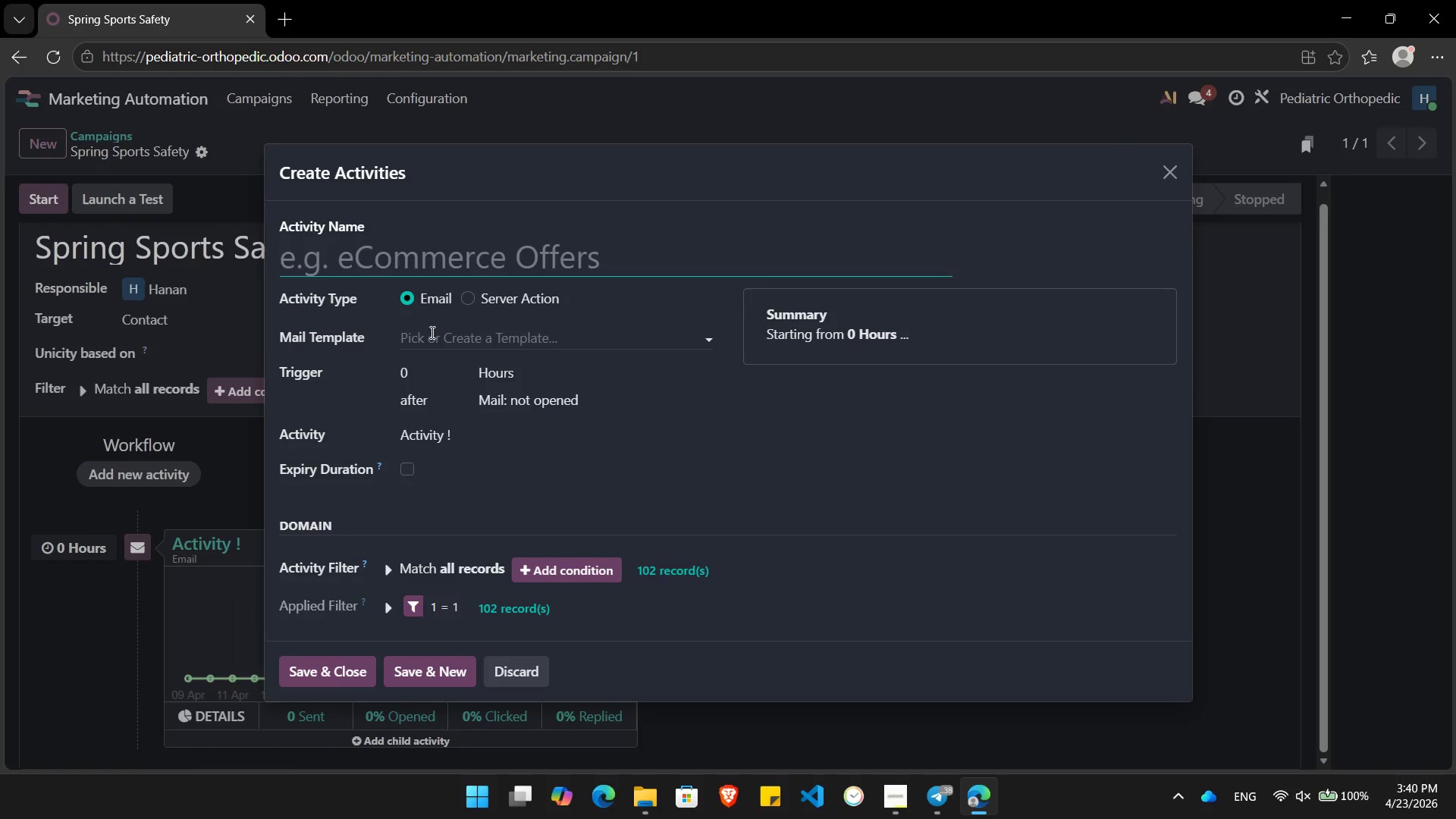 
type(Activity 2)
 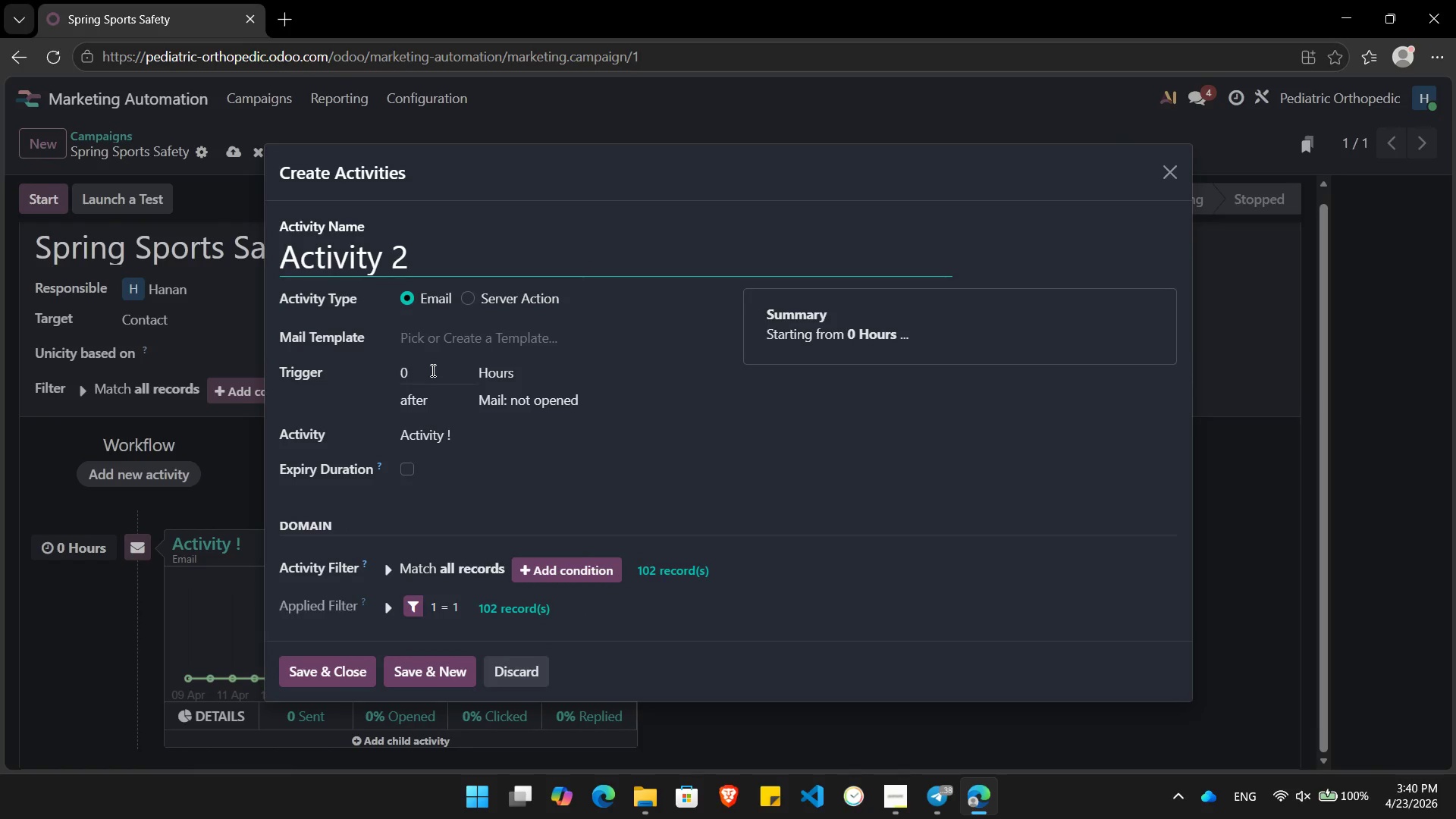 
left_click([419, 378])
 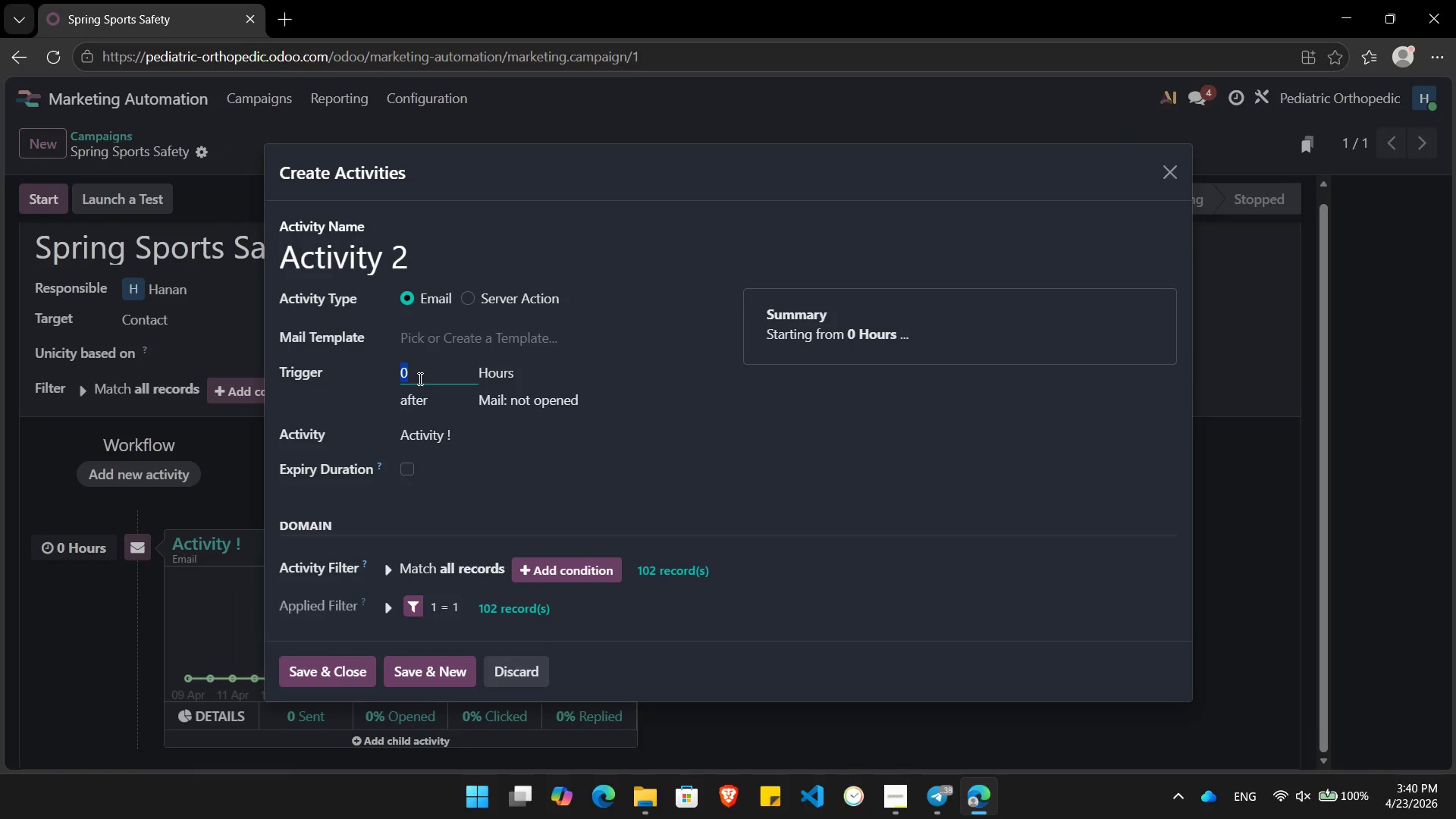 
key(Backspace)
 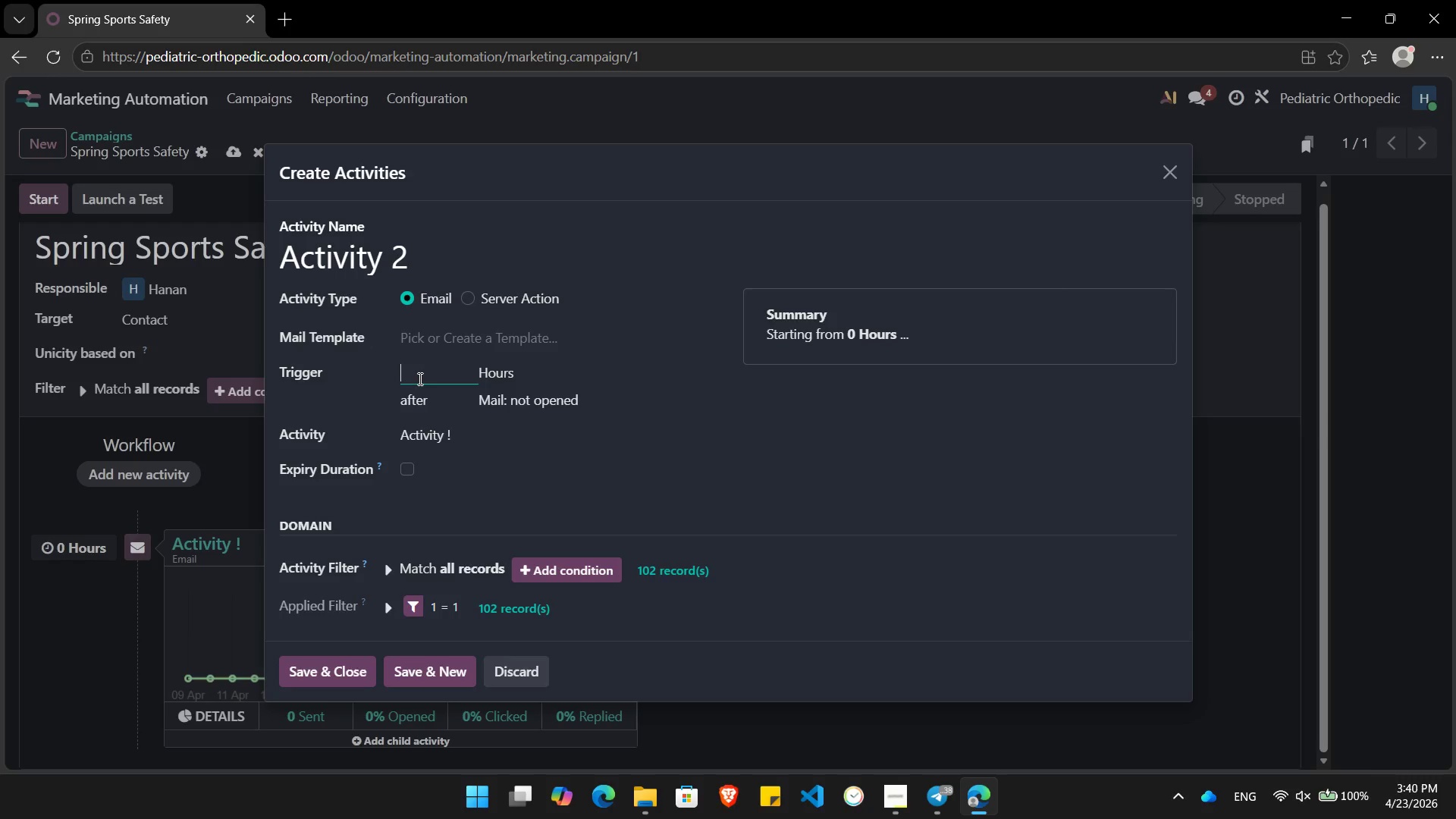 
key(Numpad2)
 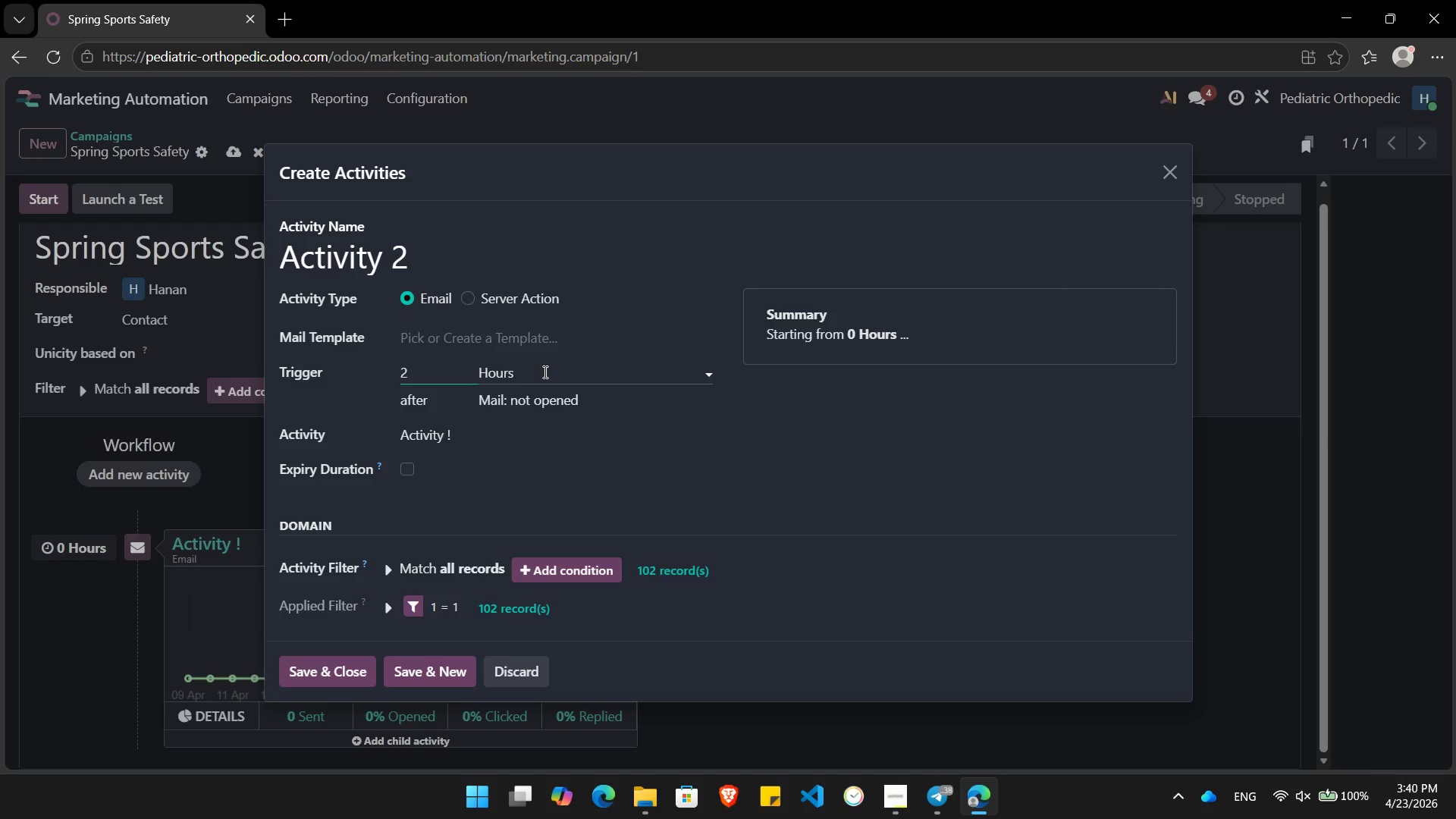 
left_click([544, 371])
 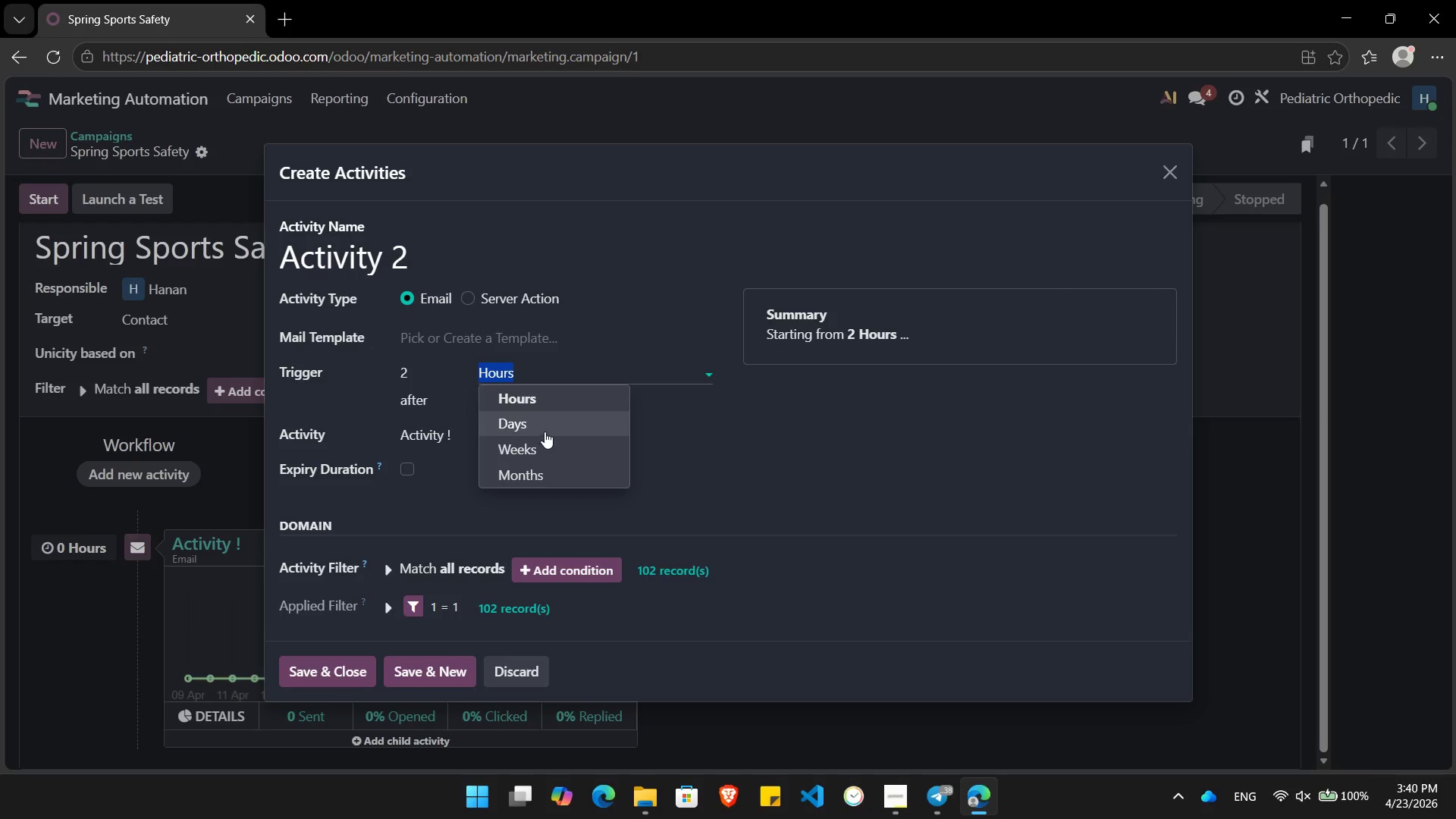 
left_click([544, 431])
 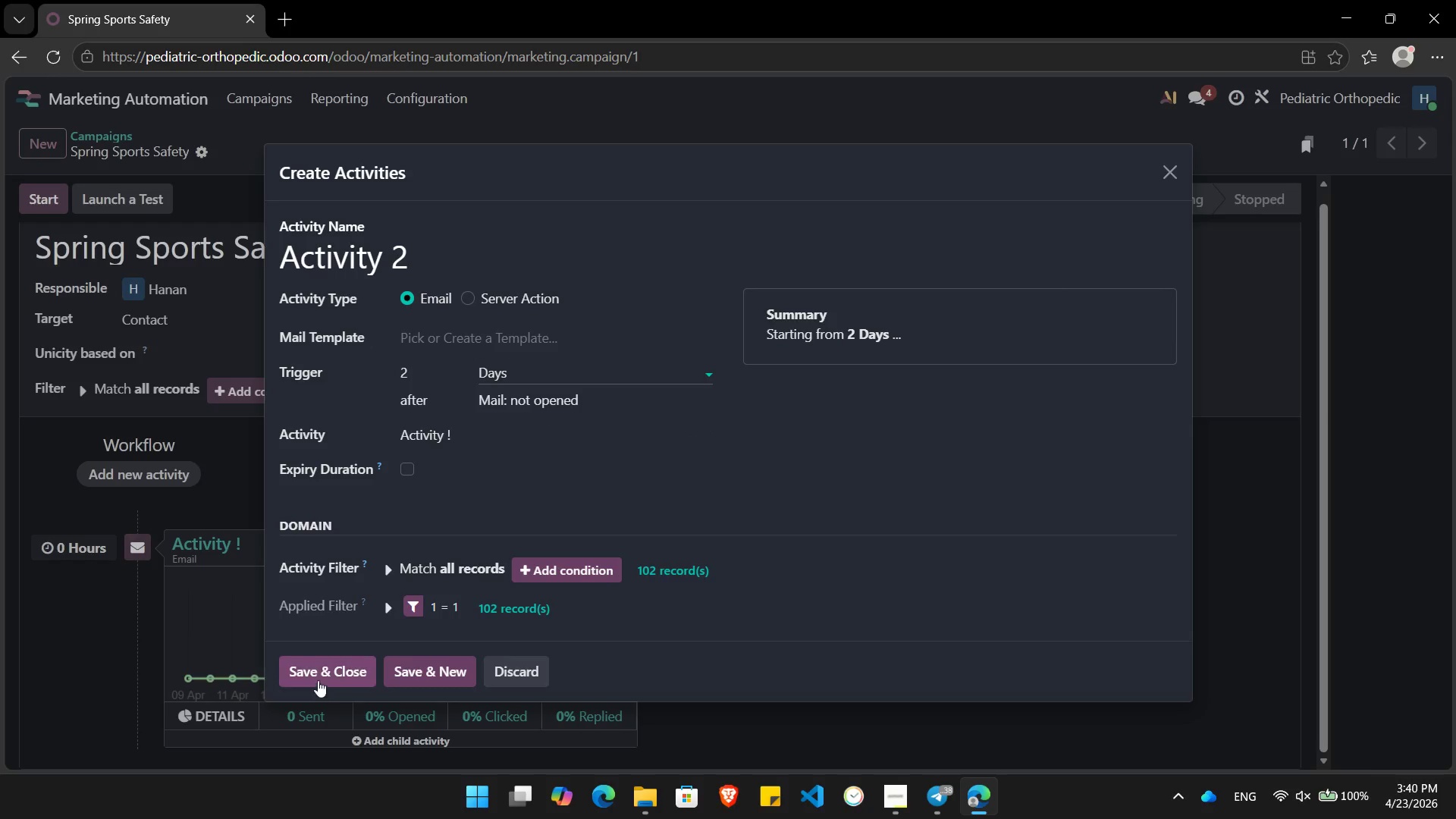 
left_click([328, 673])
 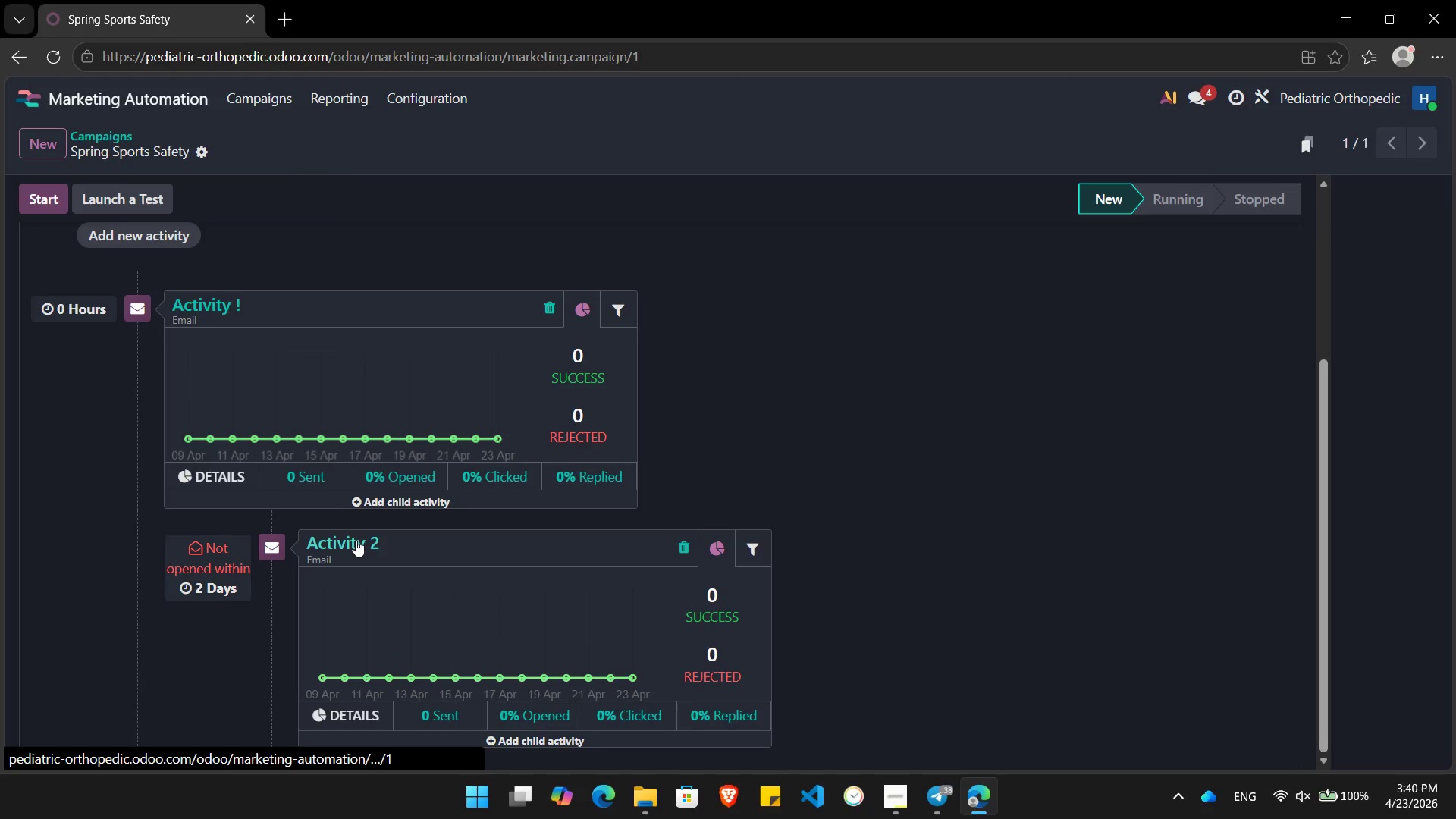 
mouse_move([408, 737])
 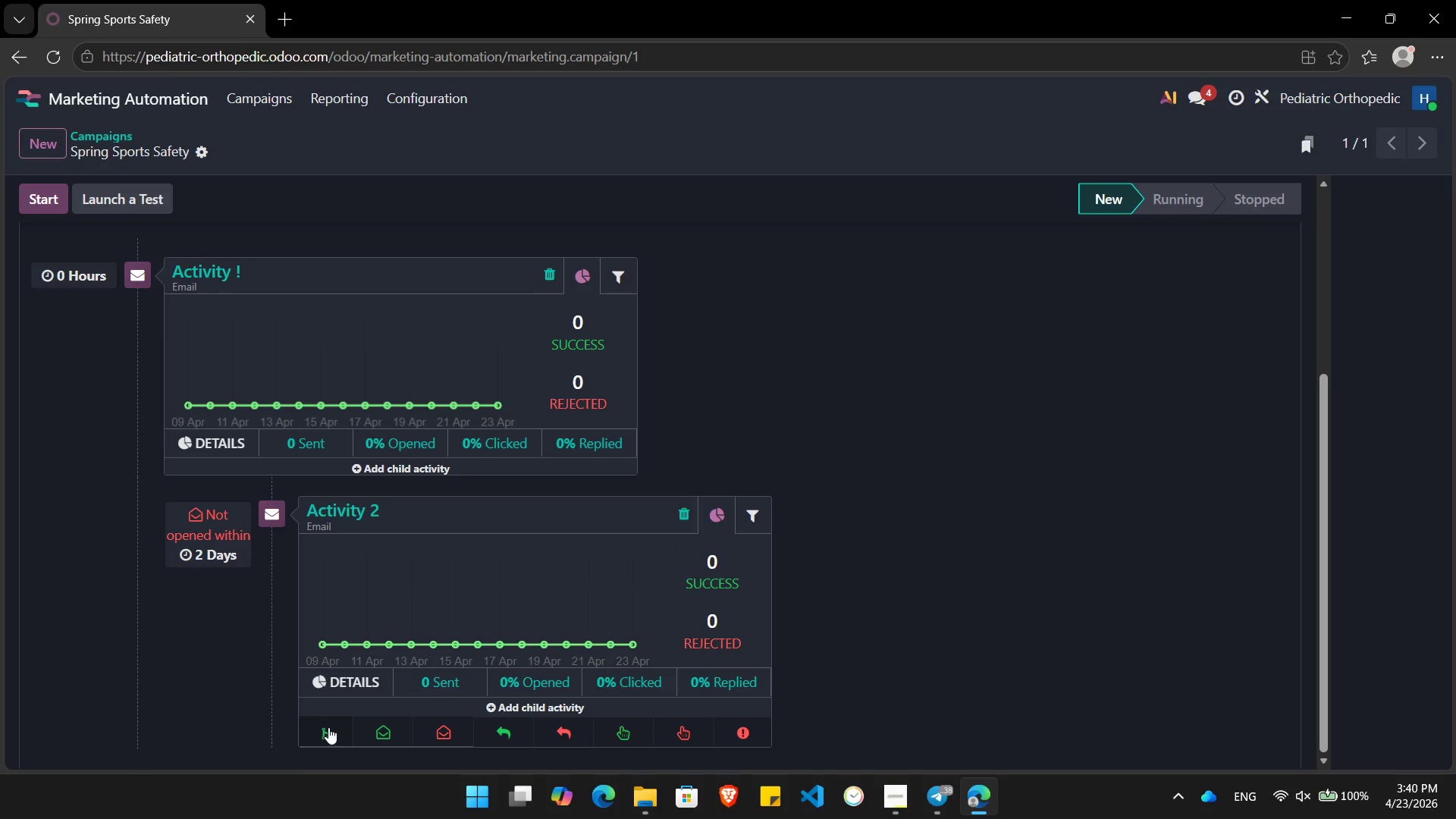 
left_click([328, 727])
 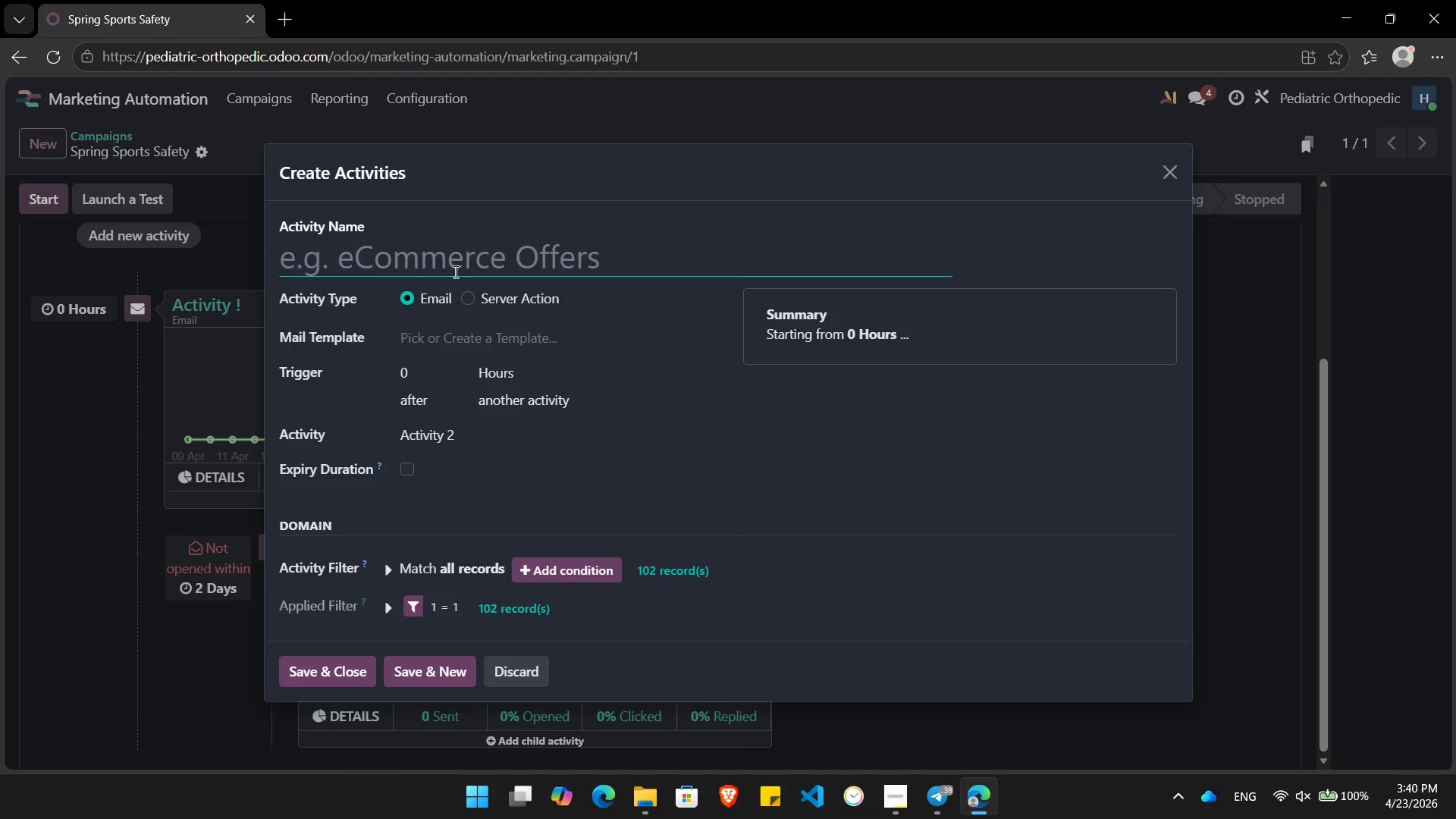 
type(Activity 3)
 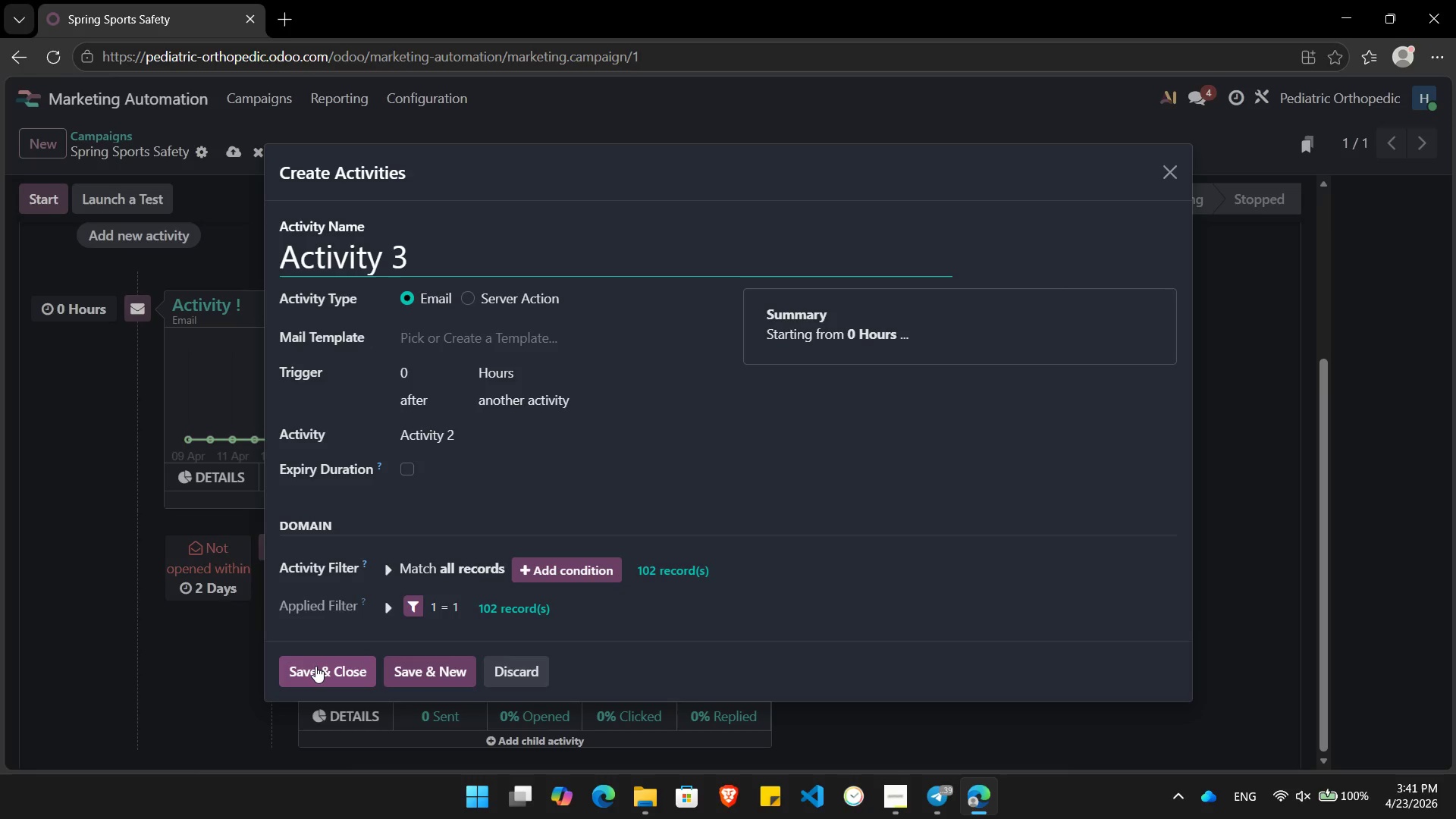 
wait(16.14)
 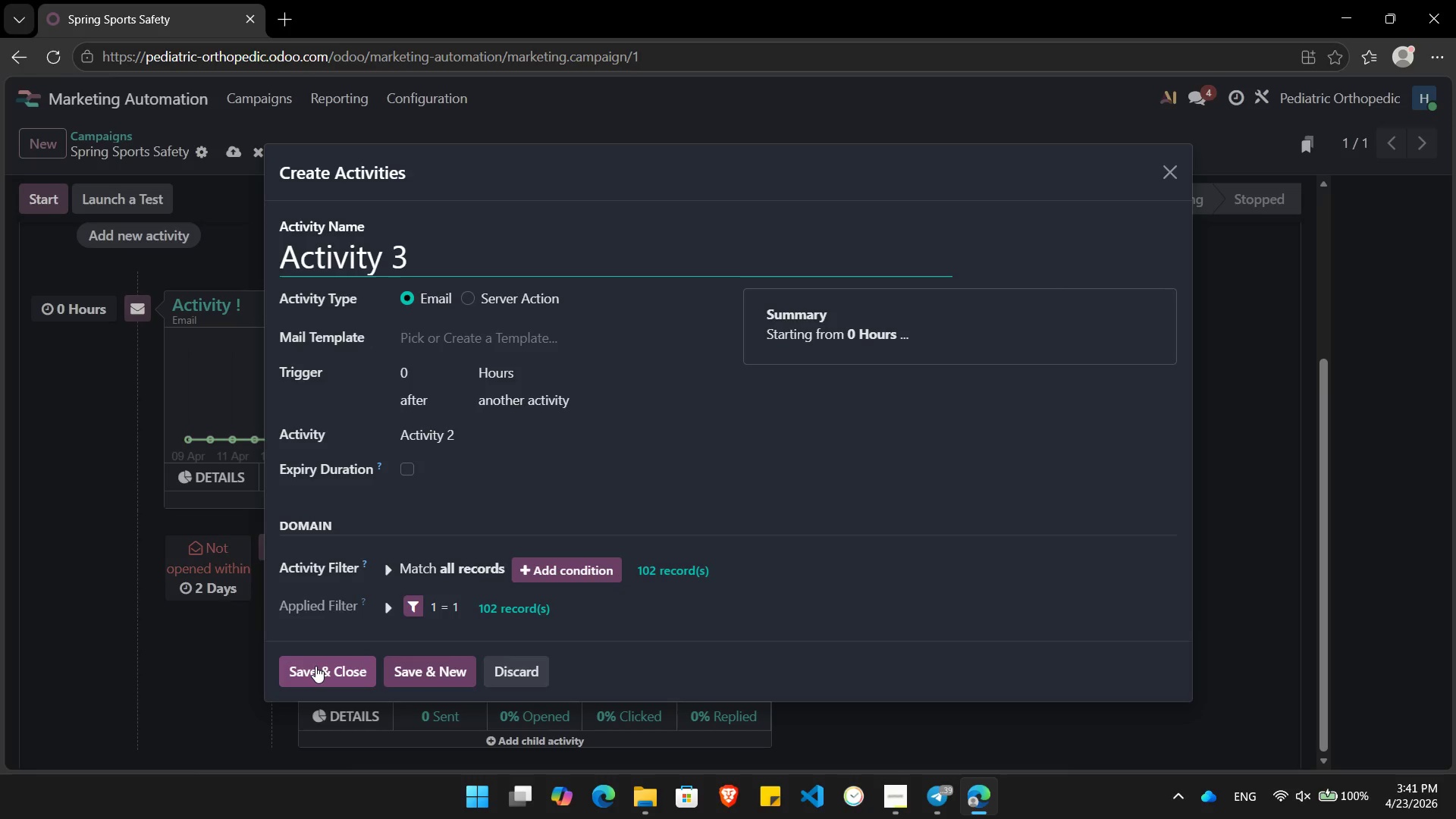 
left_click([315, 666])
 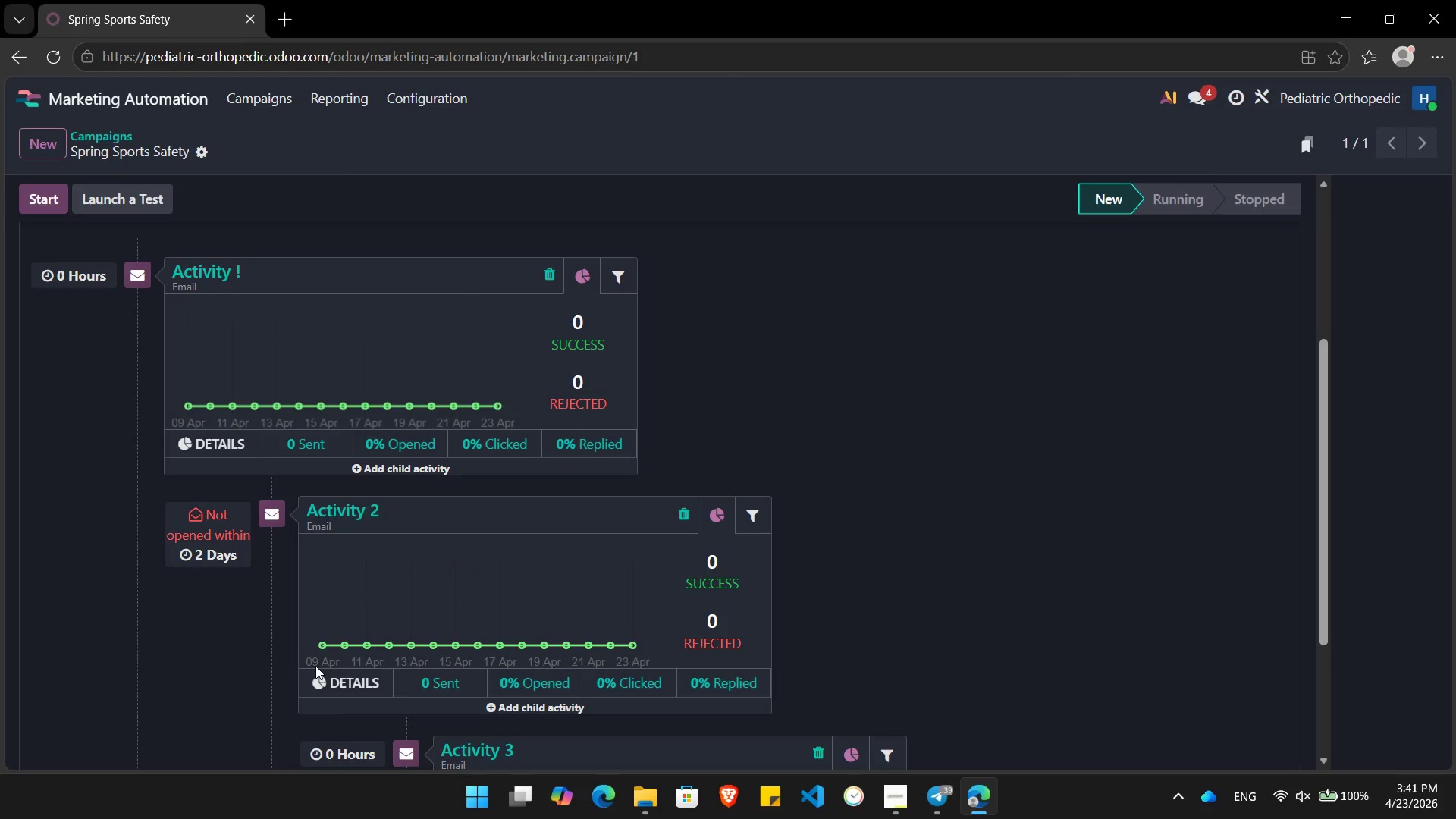 
mouse_move([481, 538])
 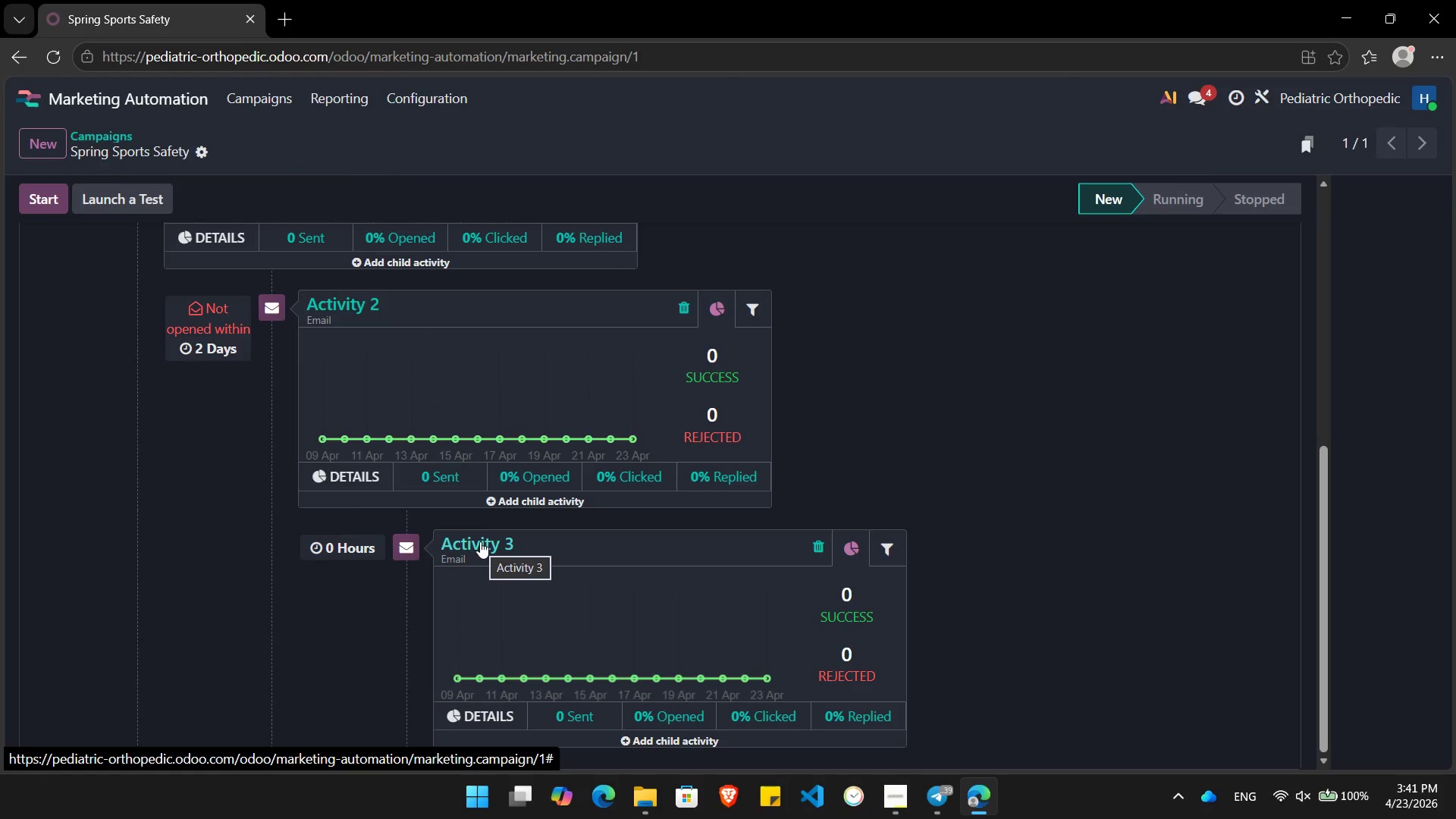 
wait(6.56)
 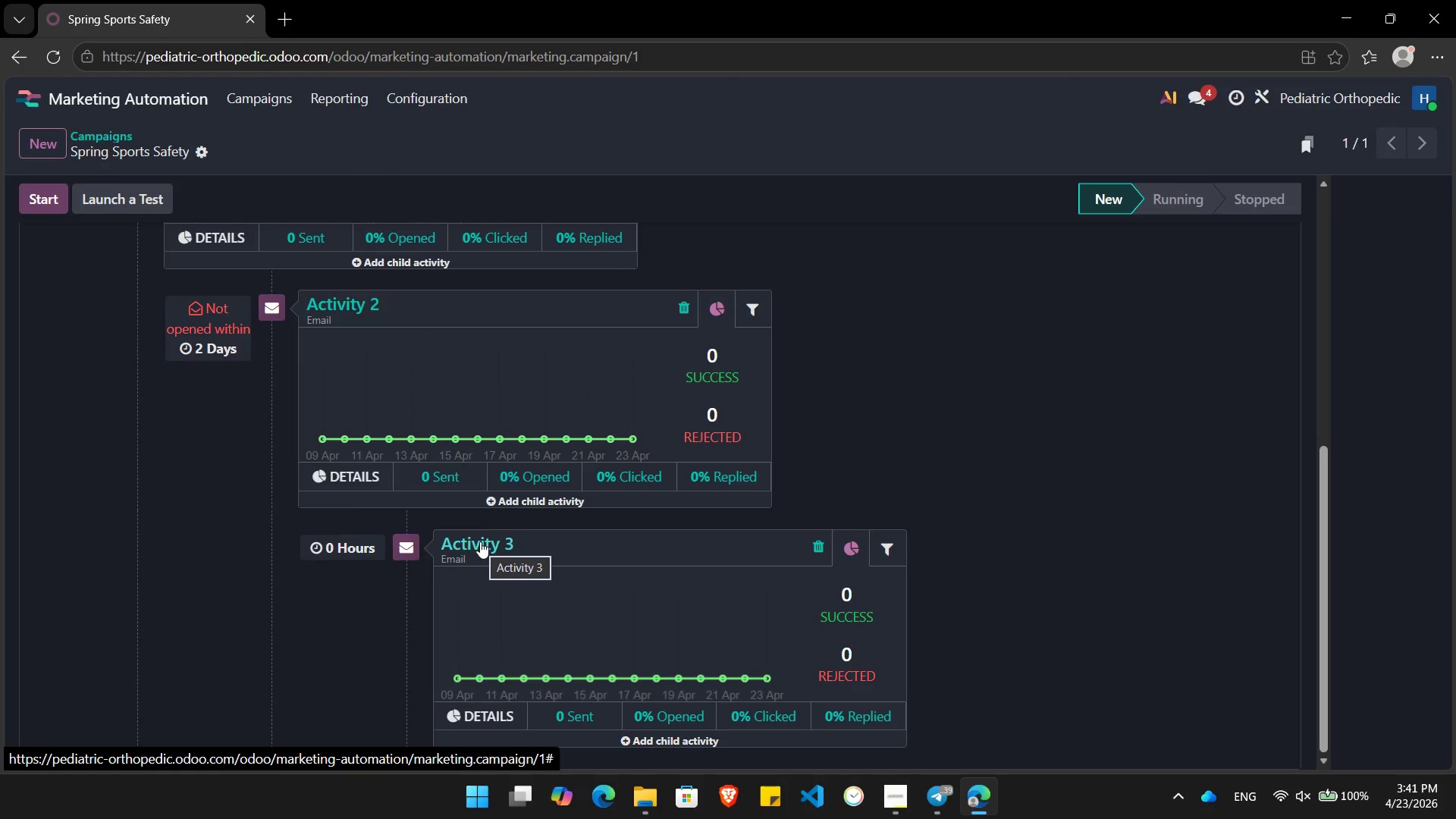 
left_click([342, 305])
 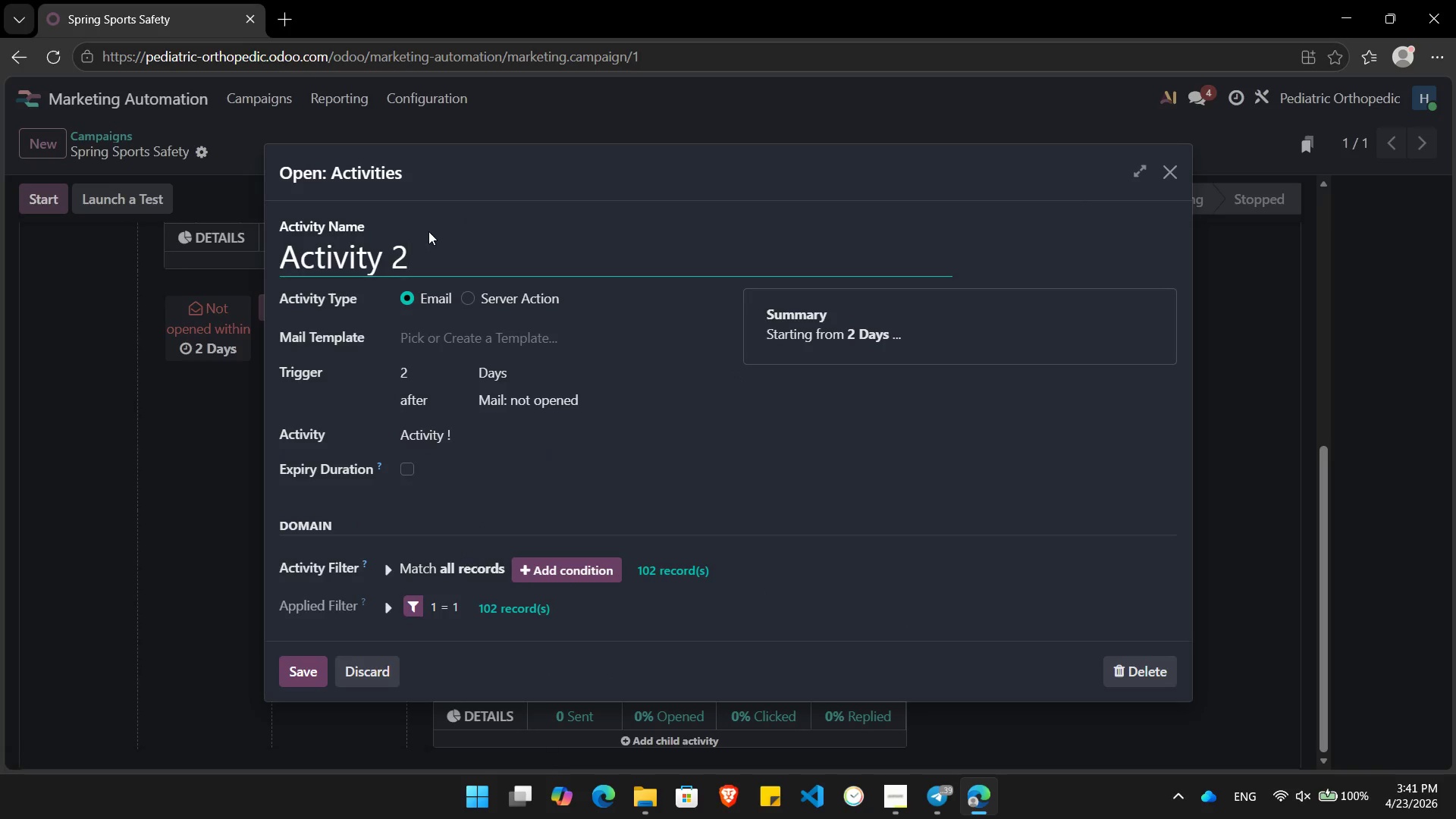 
hold_key(key=Backspace, duration=0.84)
 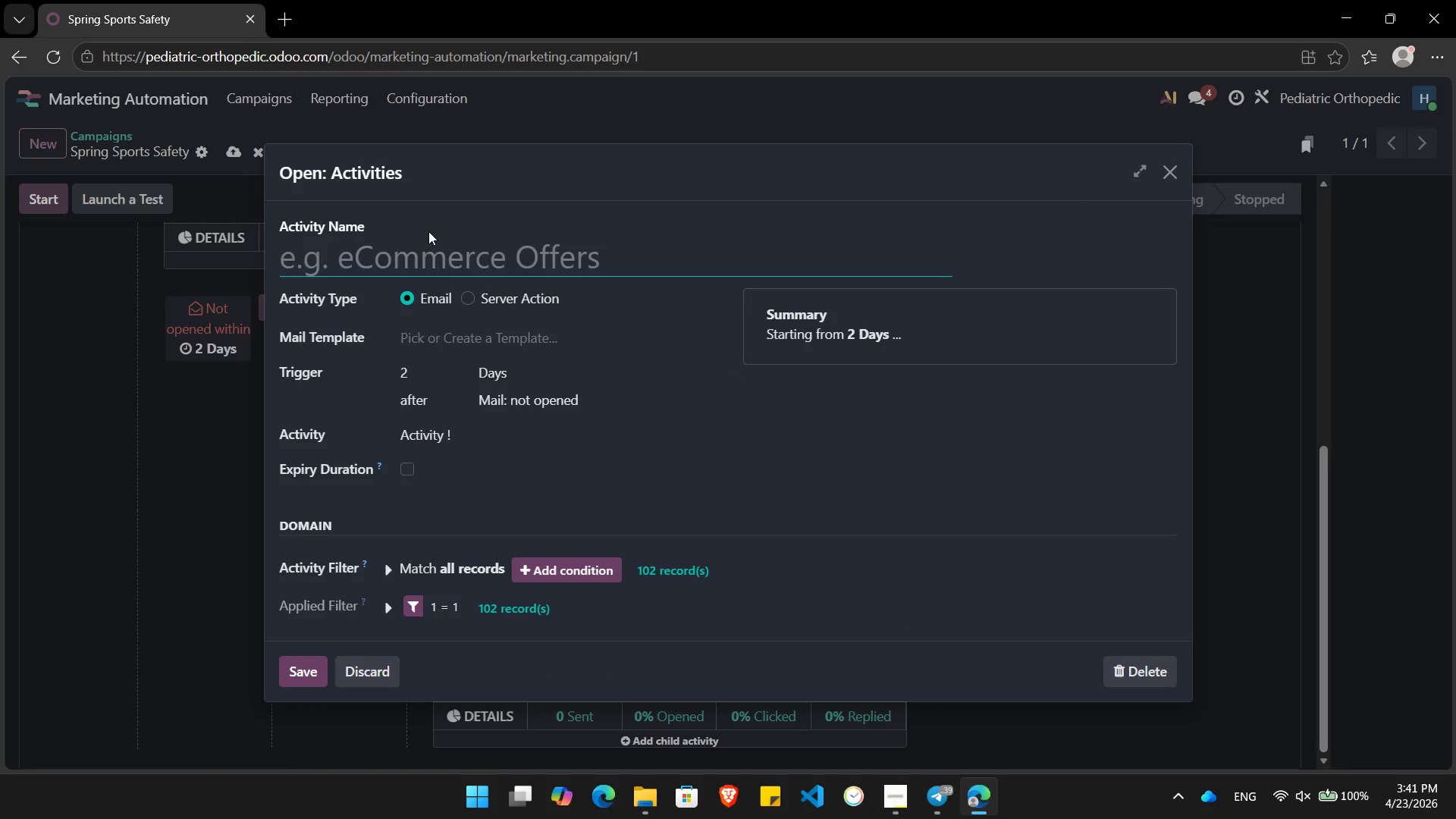 
type(Email 1 Resending)
 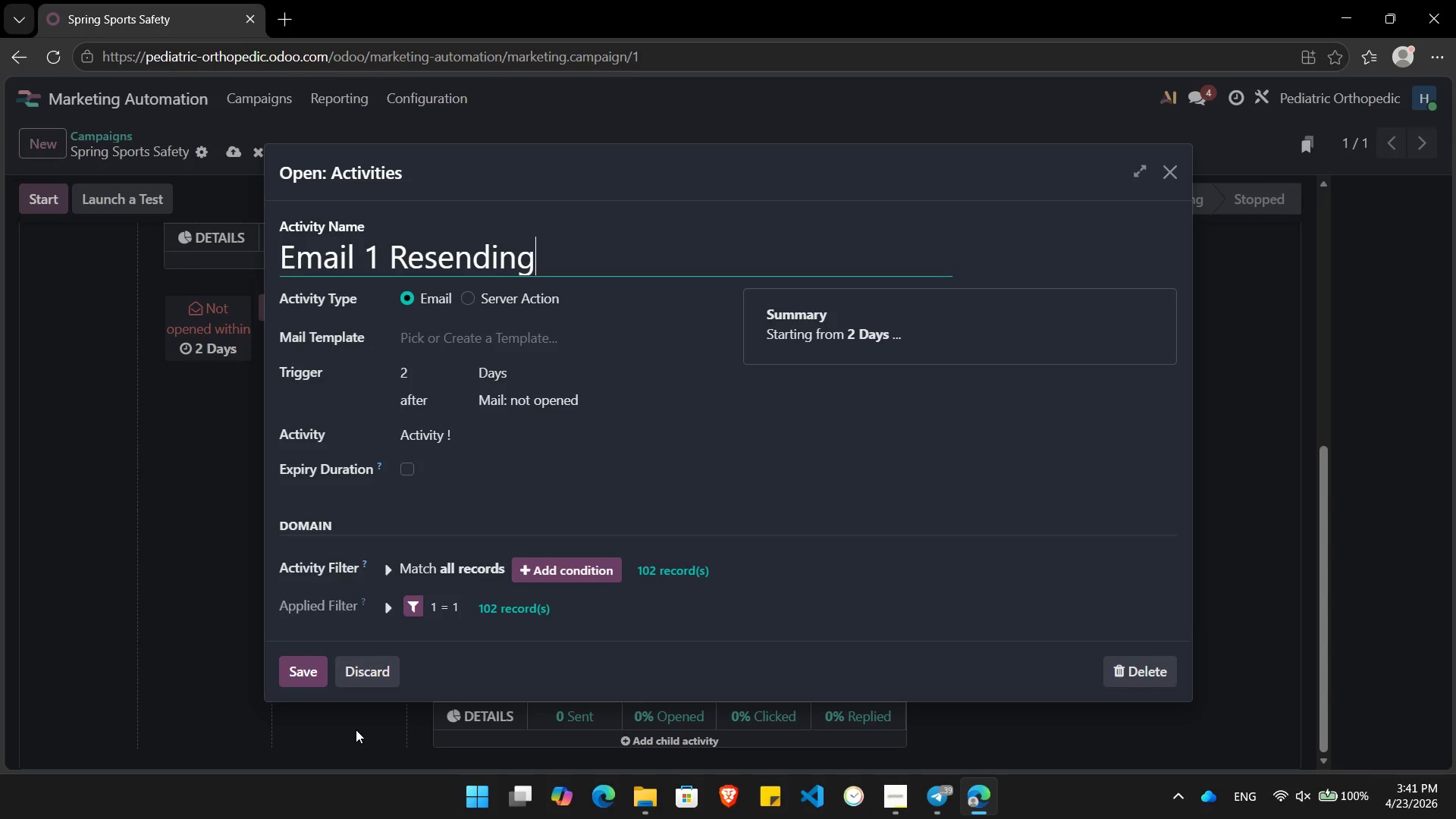 
left_click([302, 678])
 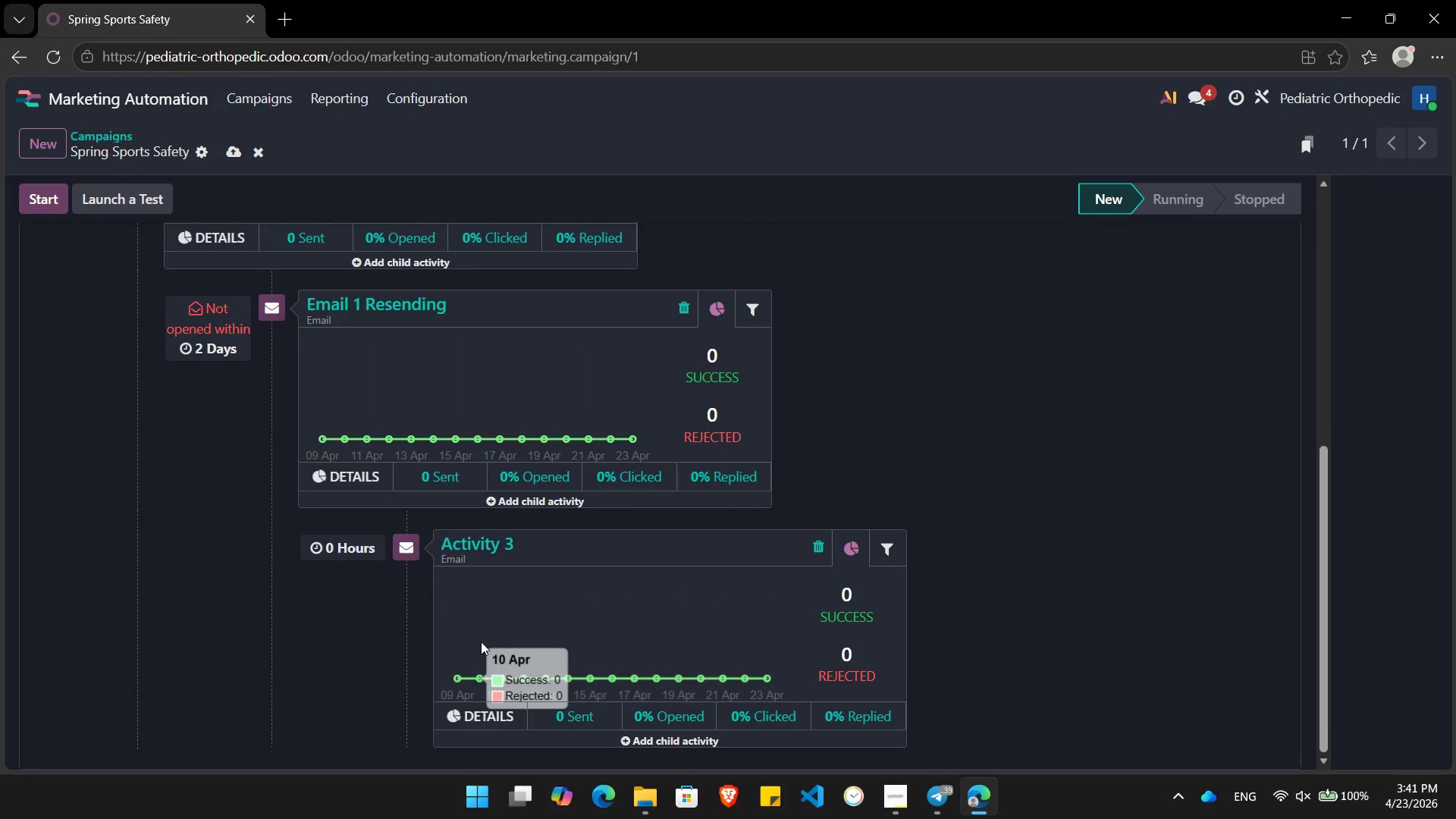 
wait(5.77)
 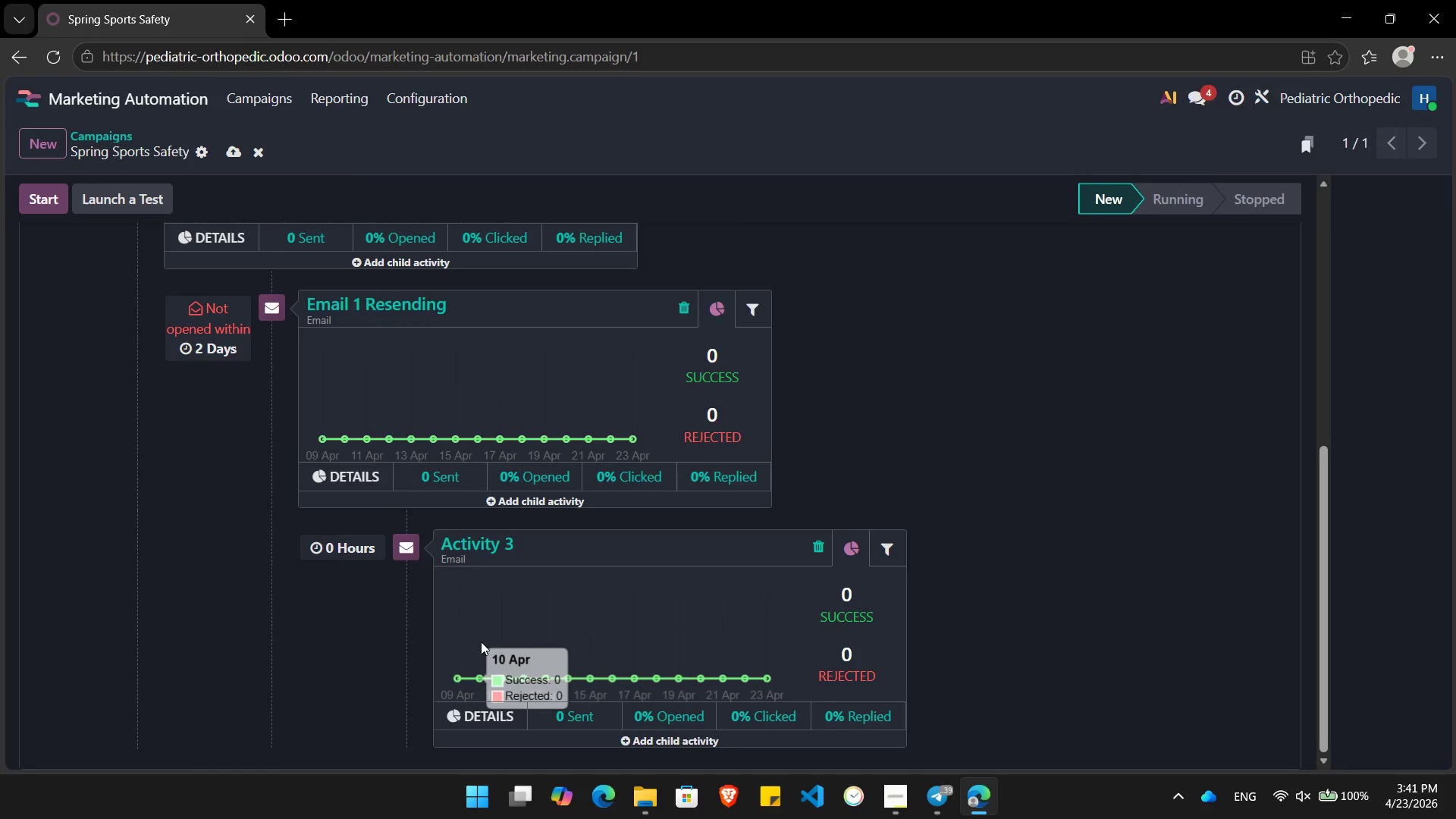 
left_click([502, 544])
 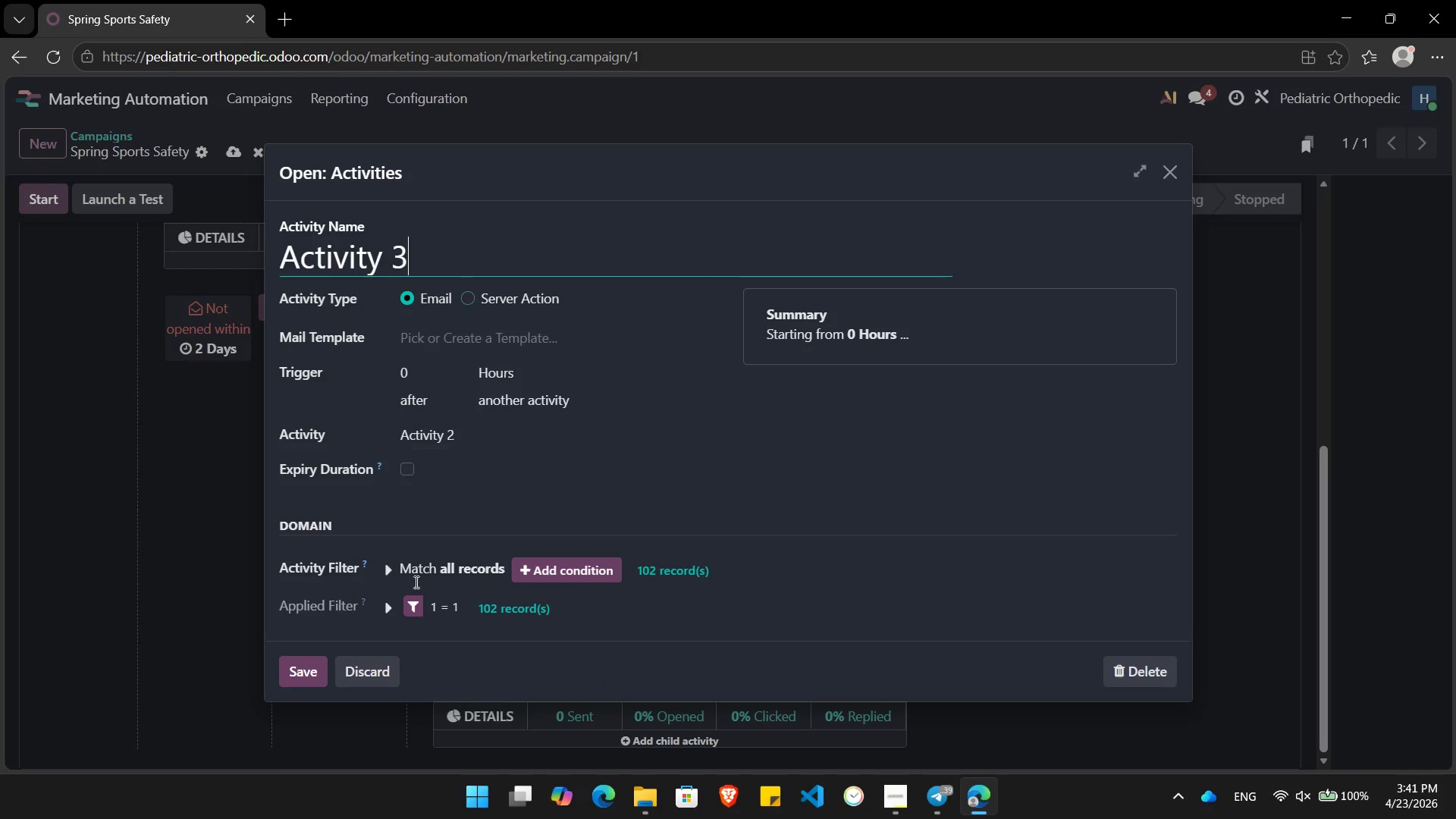 
key(Backspace)
 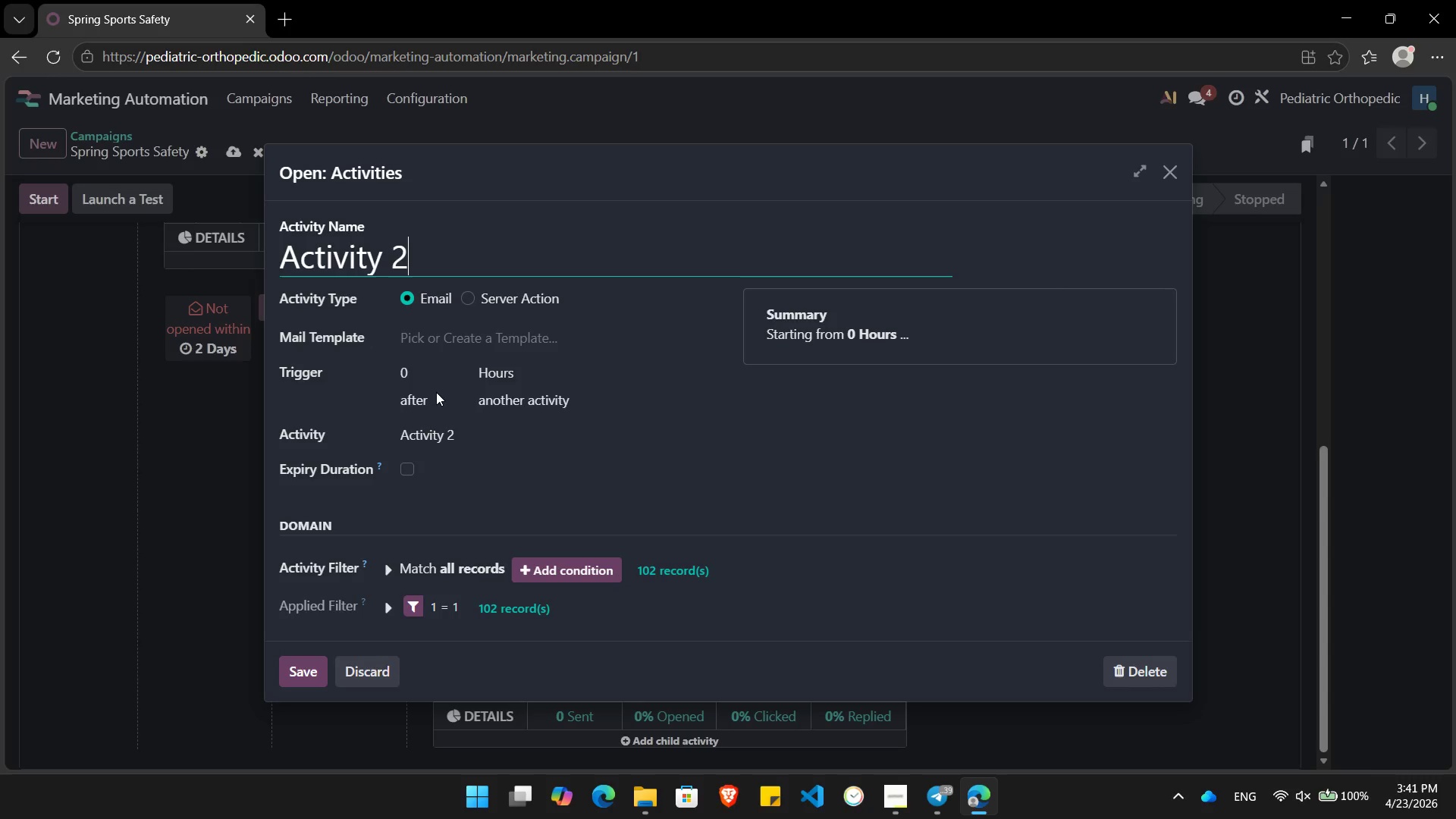 
key(Numpad2)
 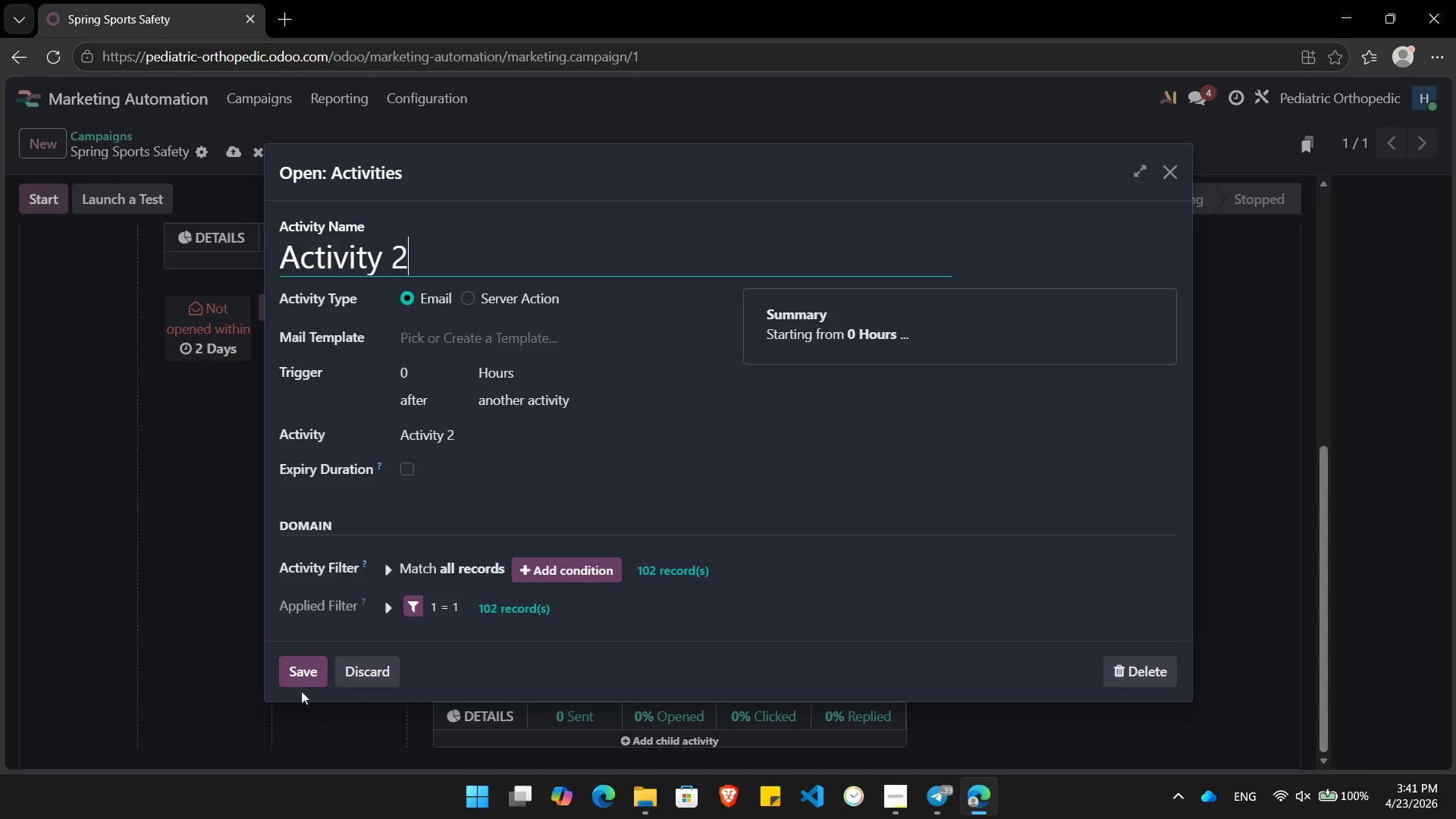 
left_click([303, 682])
 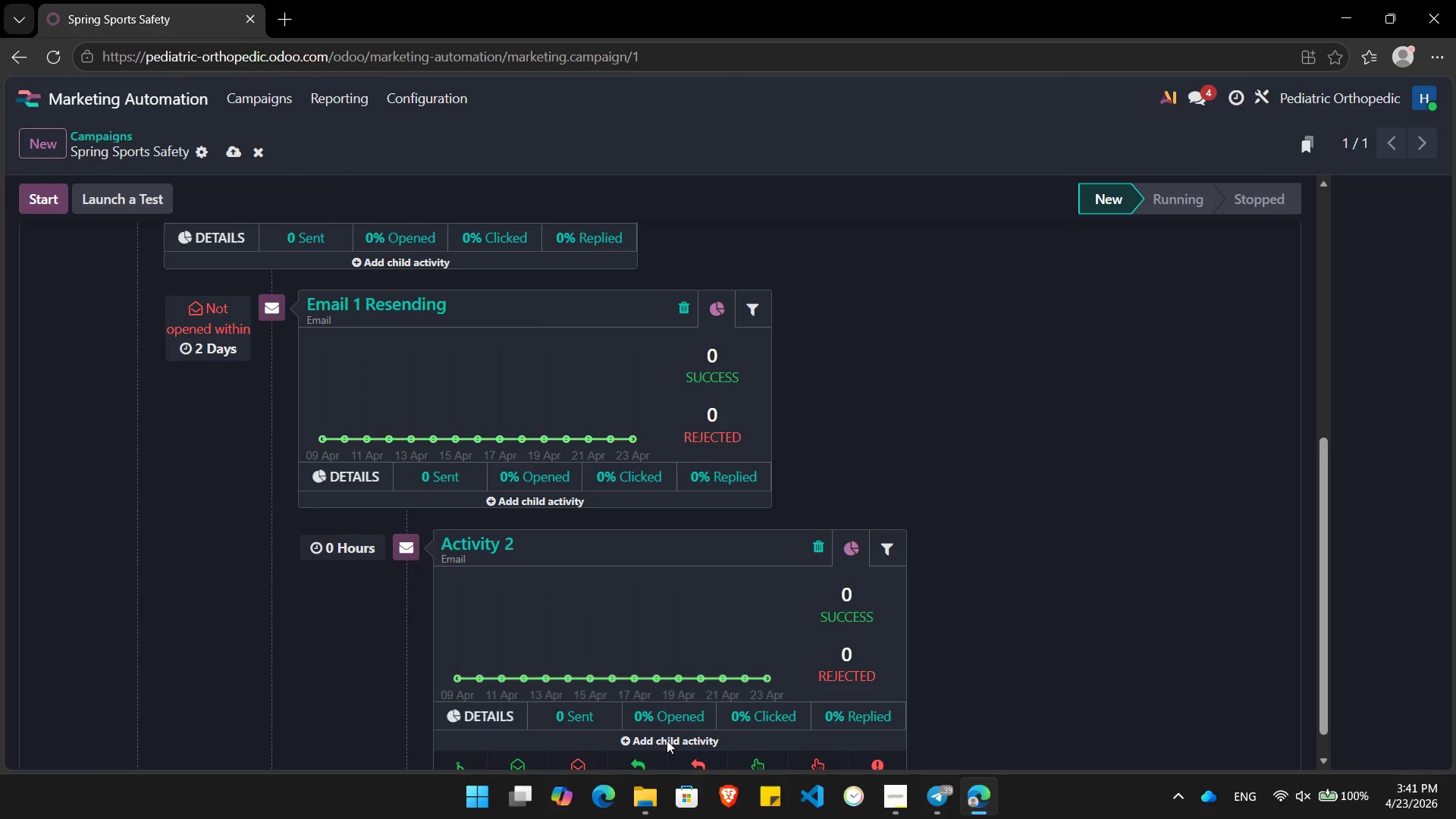 
wait(7.42)
 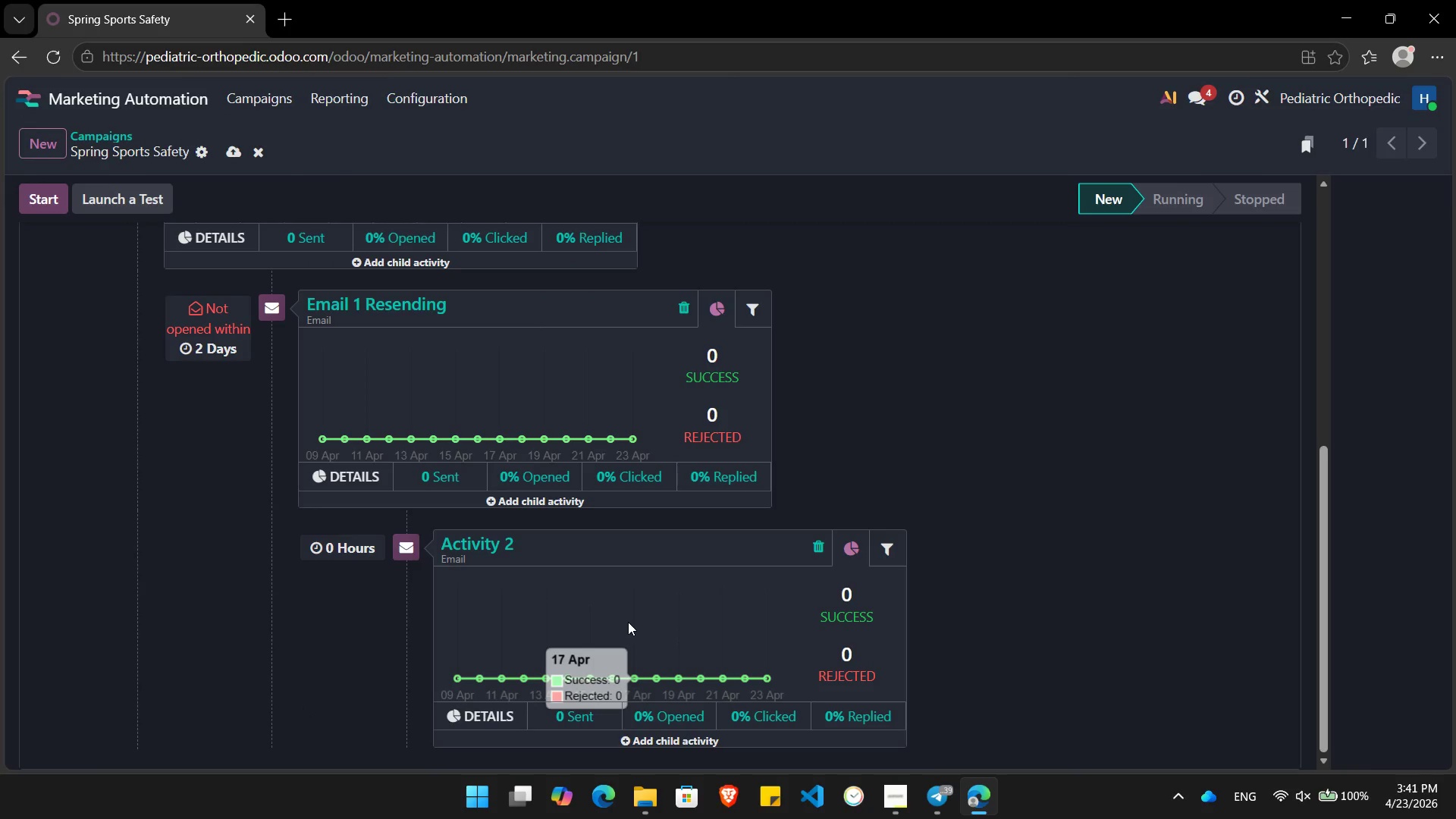 
left_click([479, 542])
 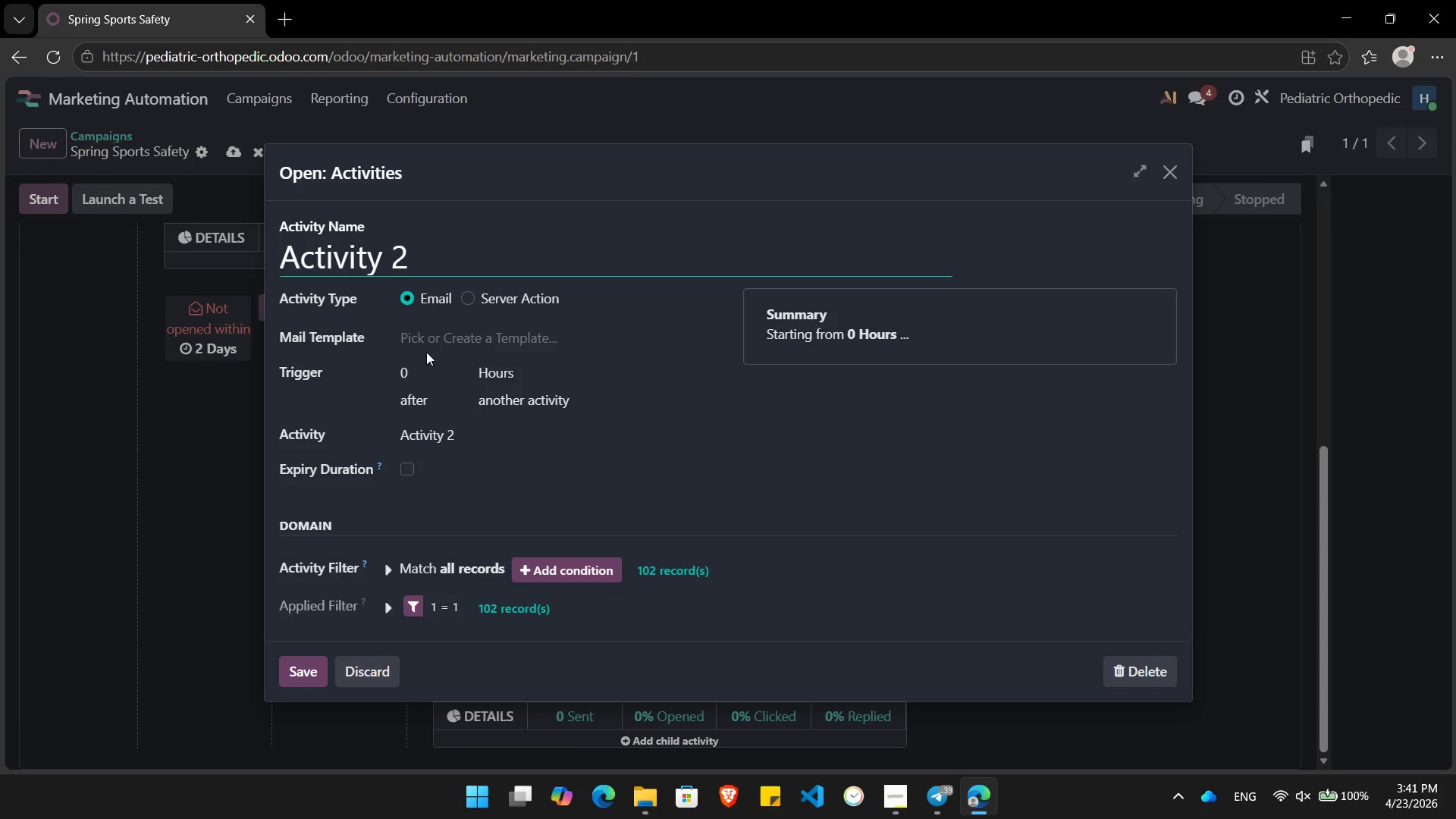 
left_click([418, 369])
 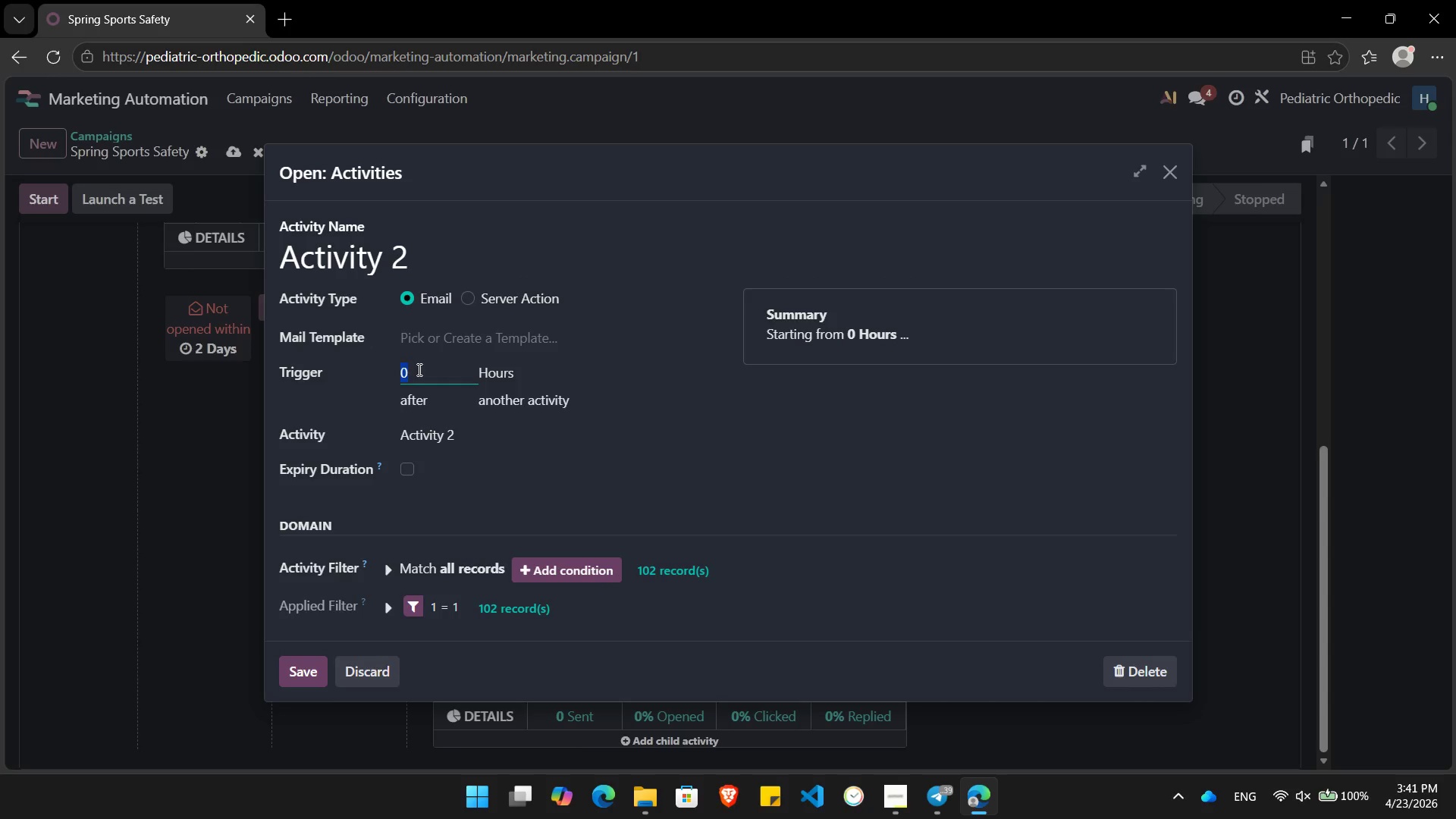 
key(Numpad3)
 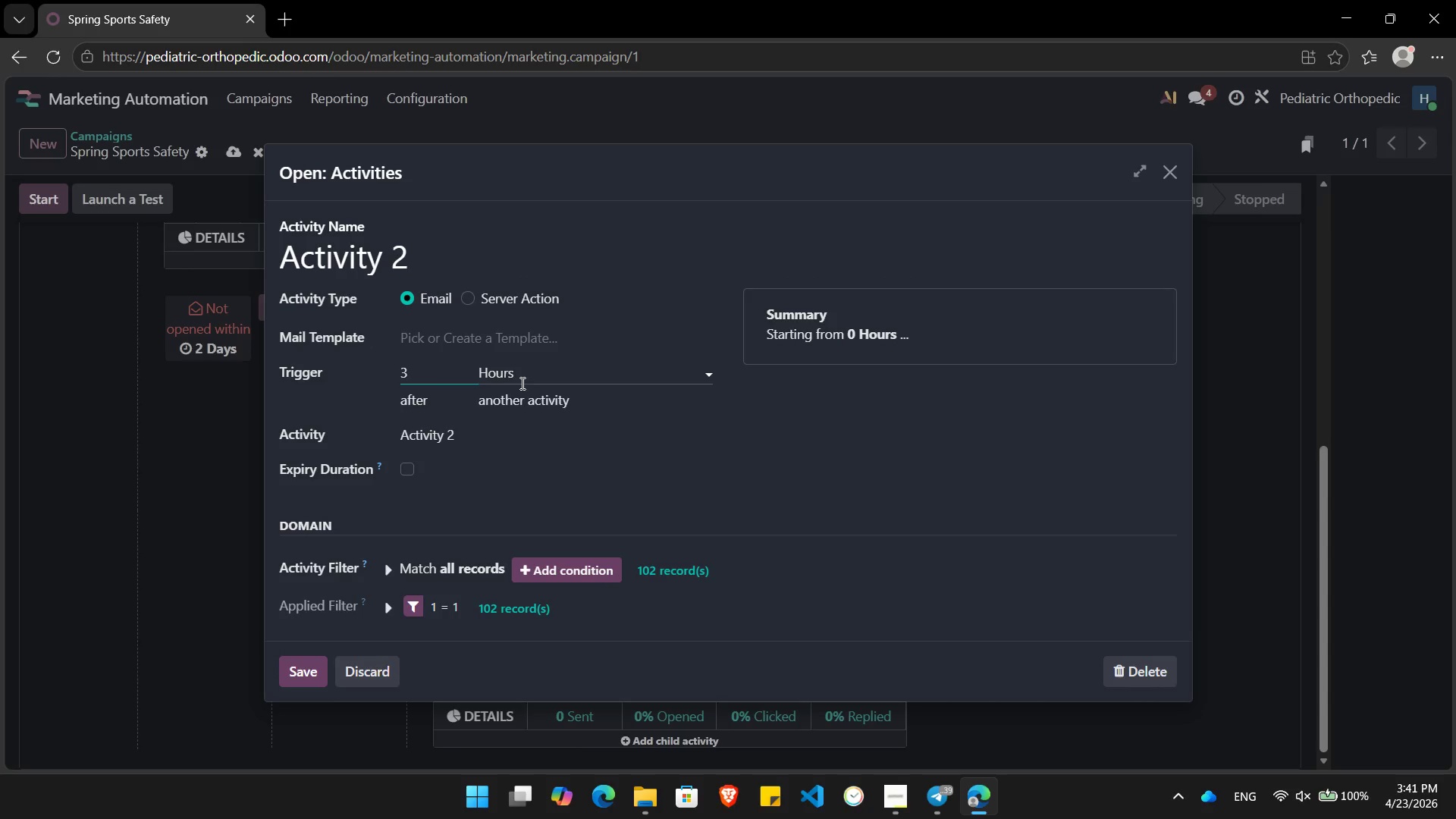 
left_click([521, 382])
 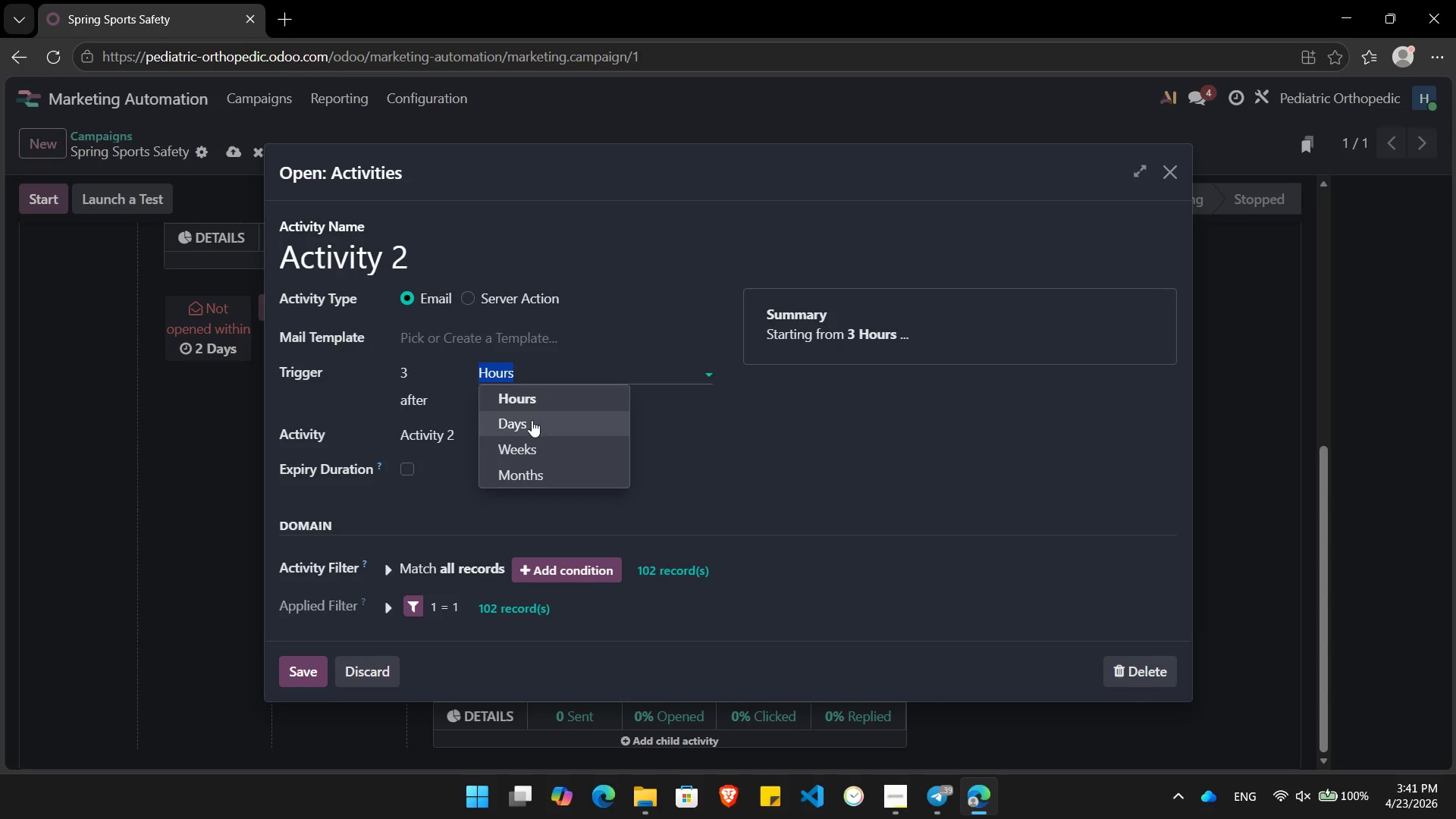 
left_click([532, 419])
 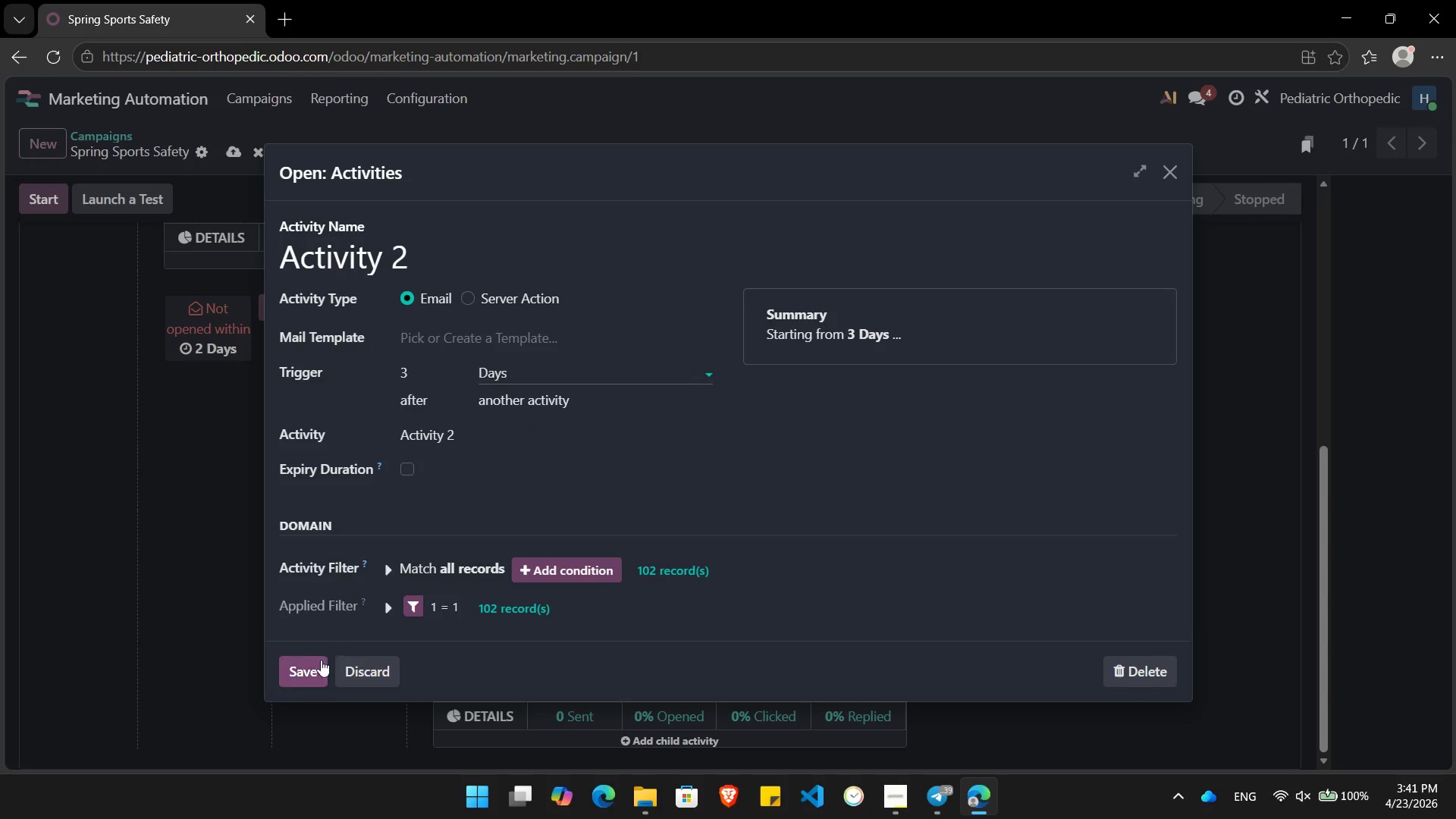 
left_click([313, 666])
 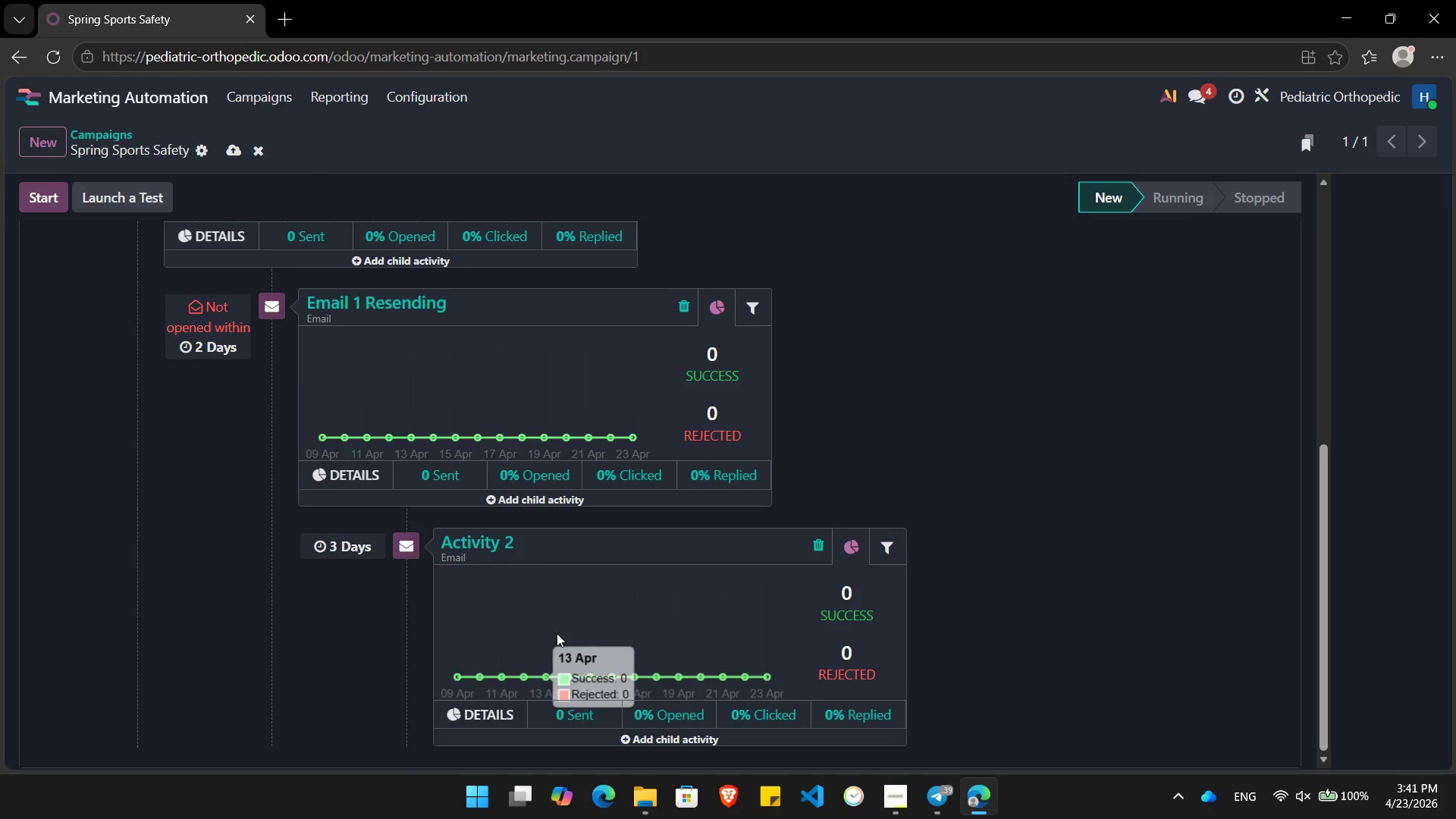 
mouse_move([490, 585])
 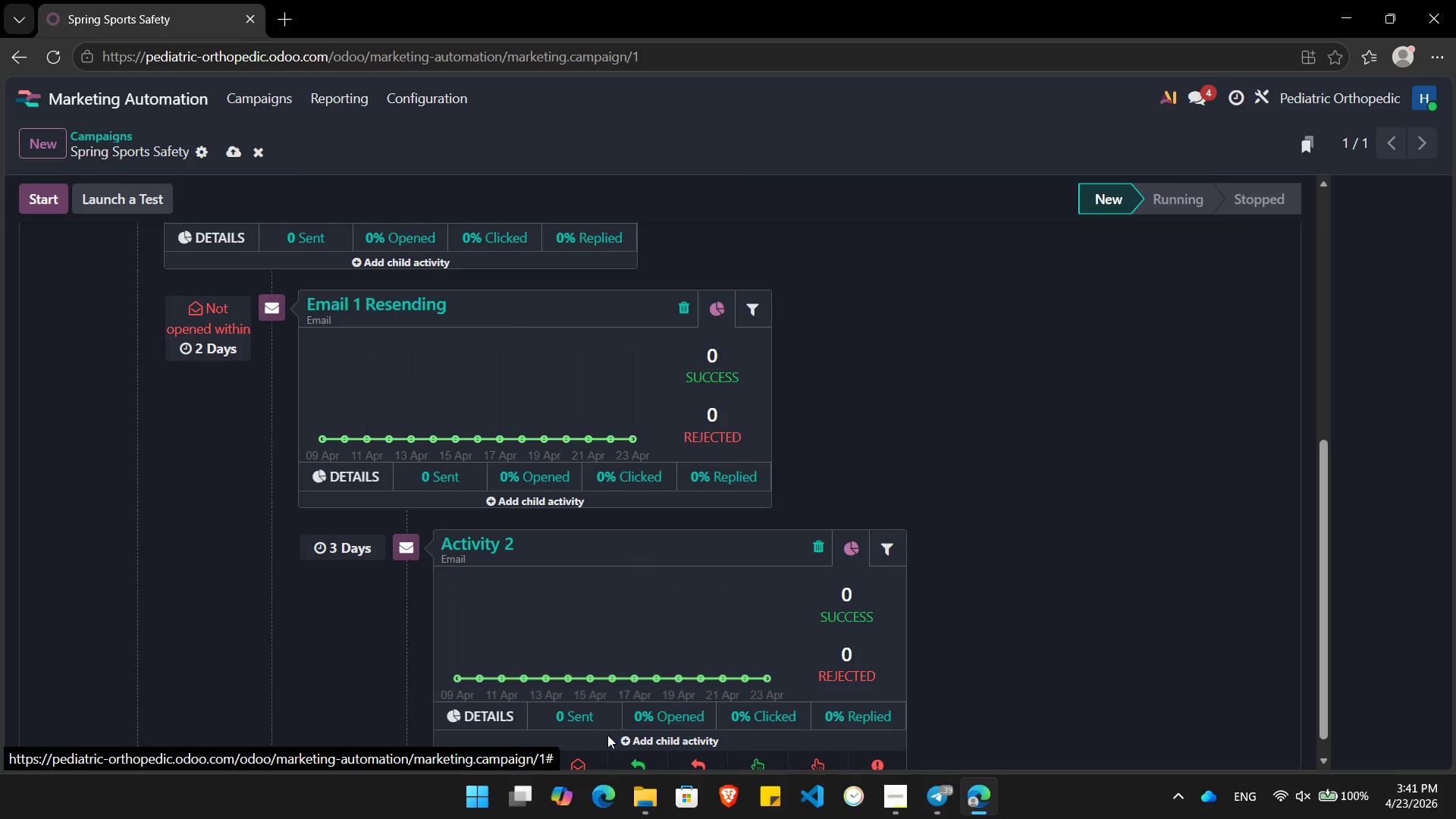 
mouse_move([584, 740])
 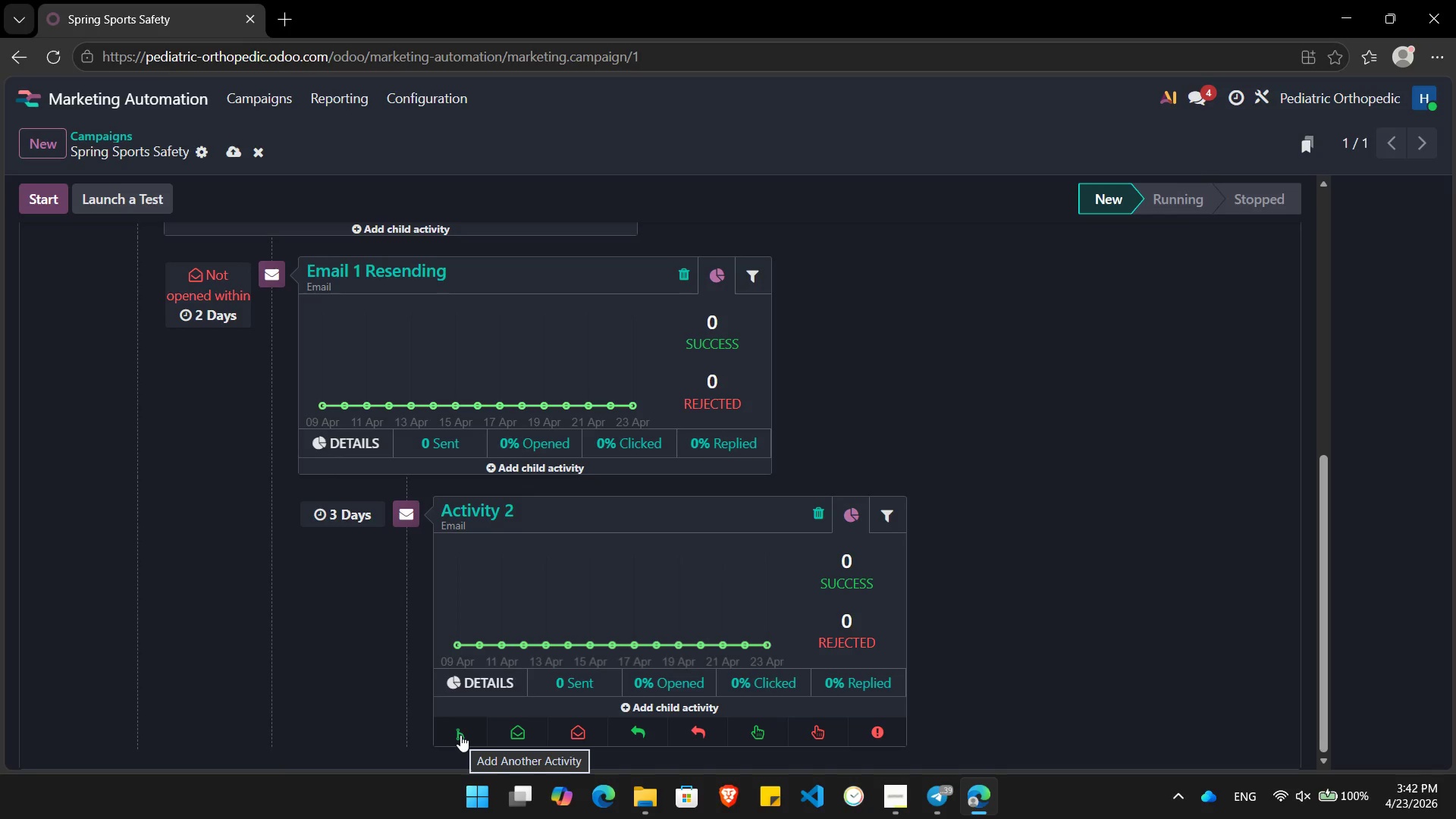 
left_click([460, 735])
 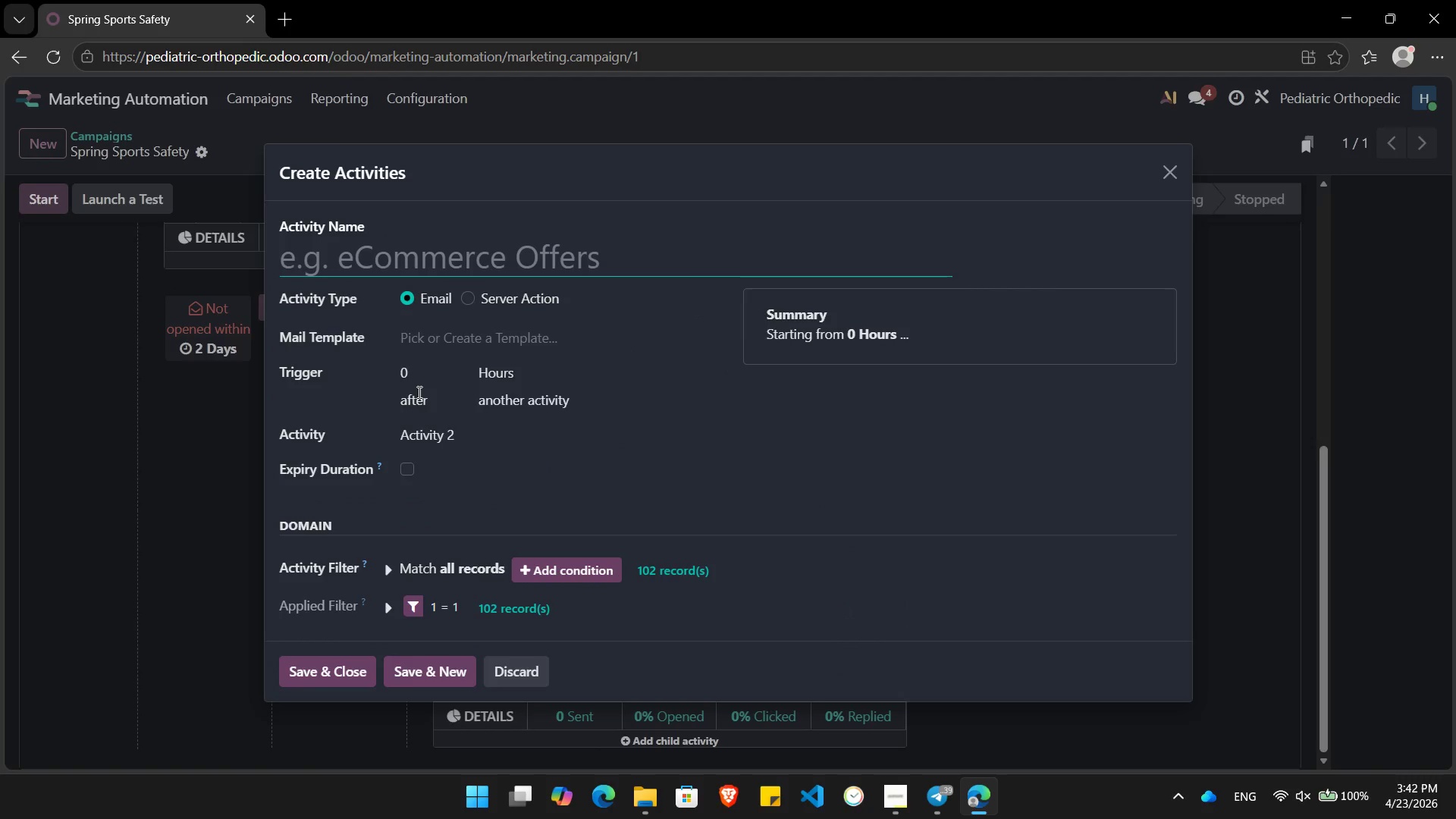 
left_click([416, 376])
 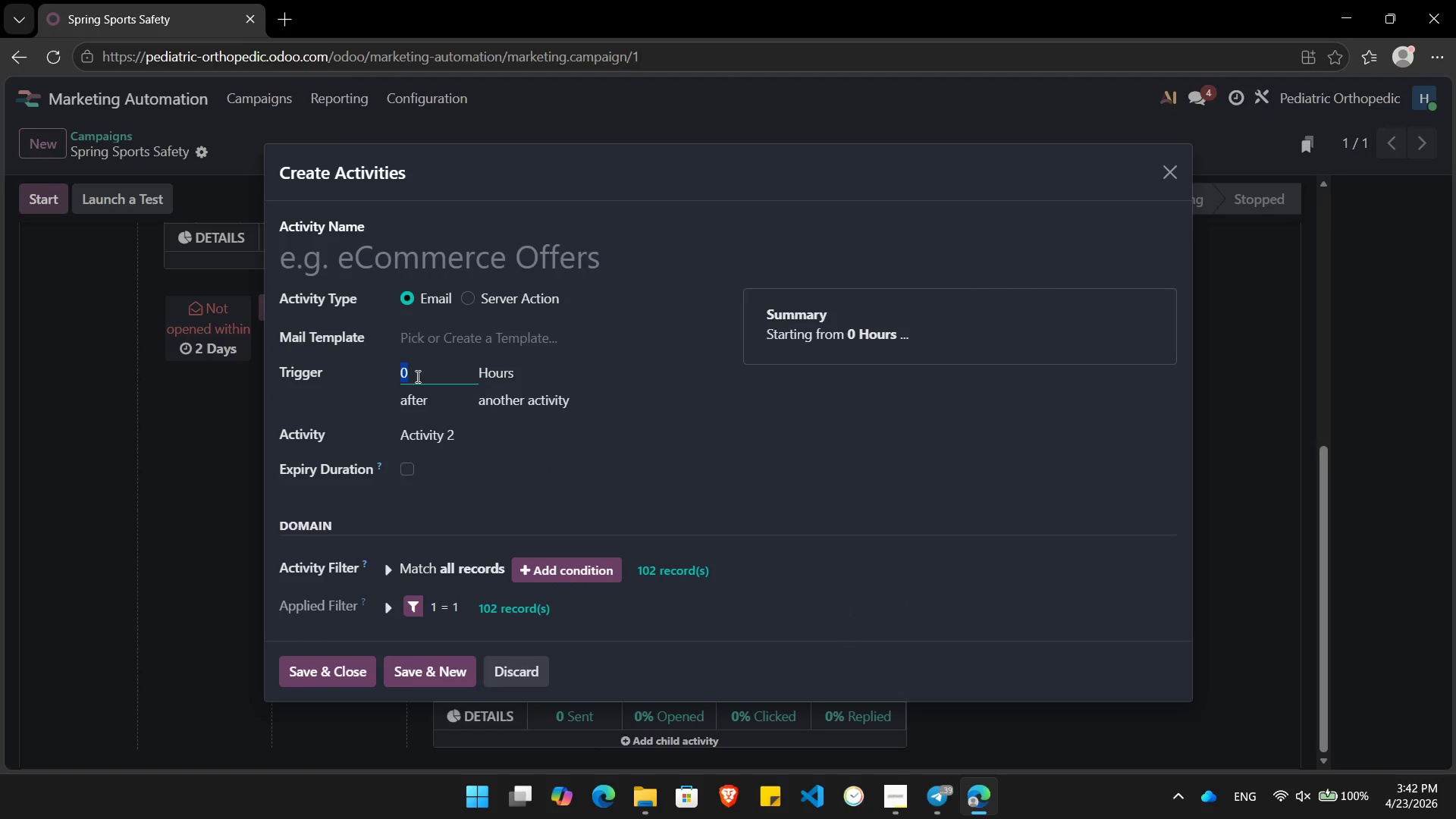 
key(Numpad3)
 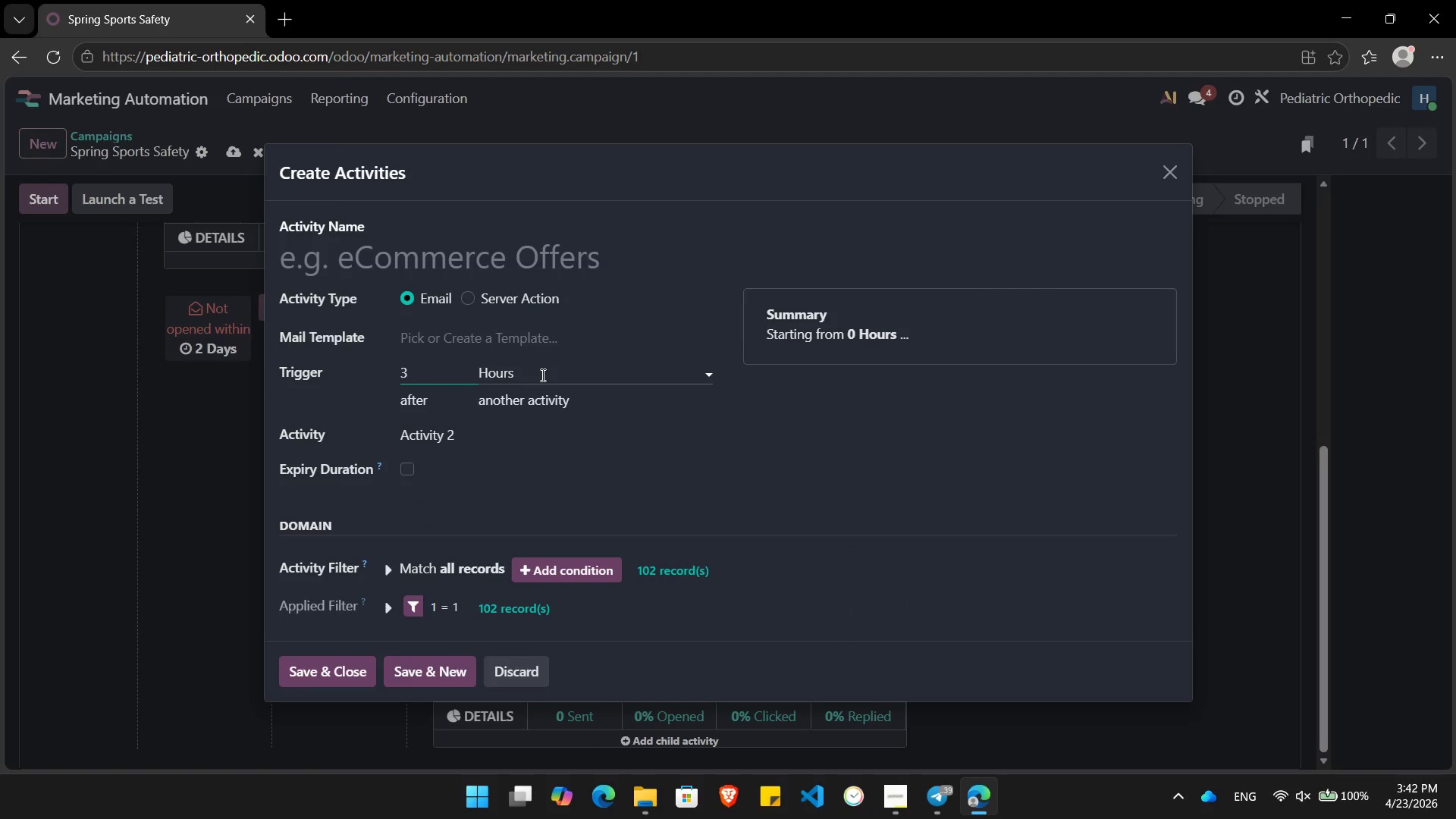 
left_click([541, 375])
 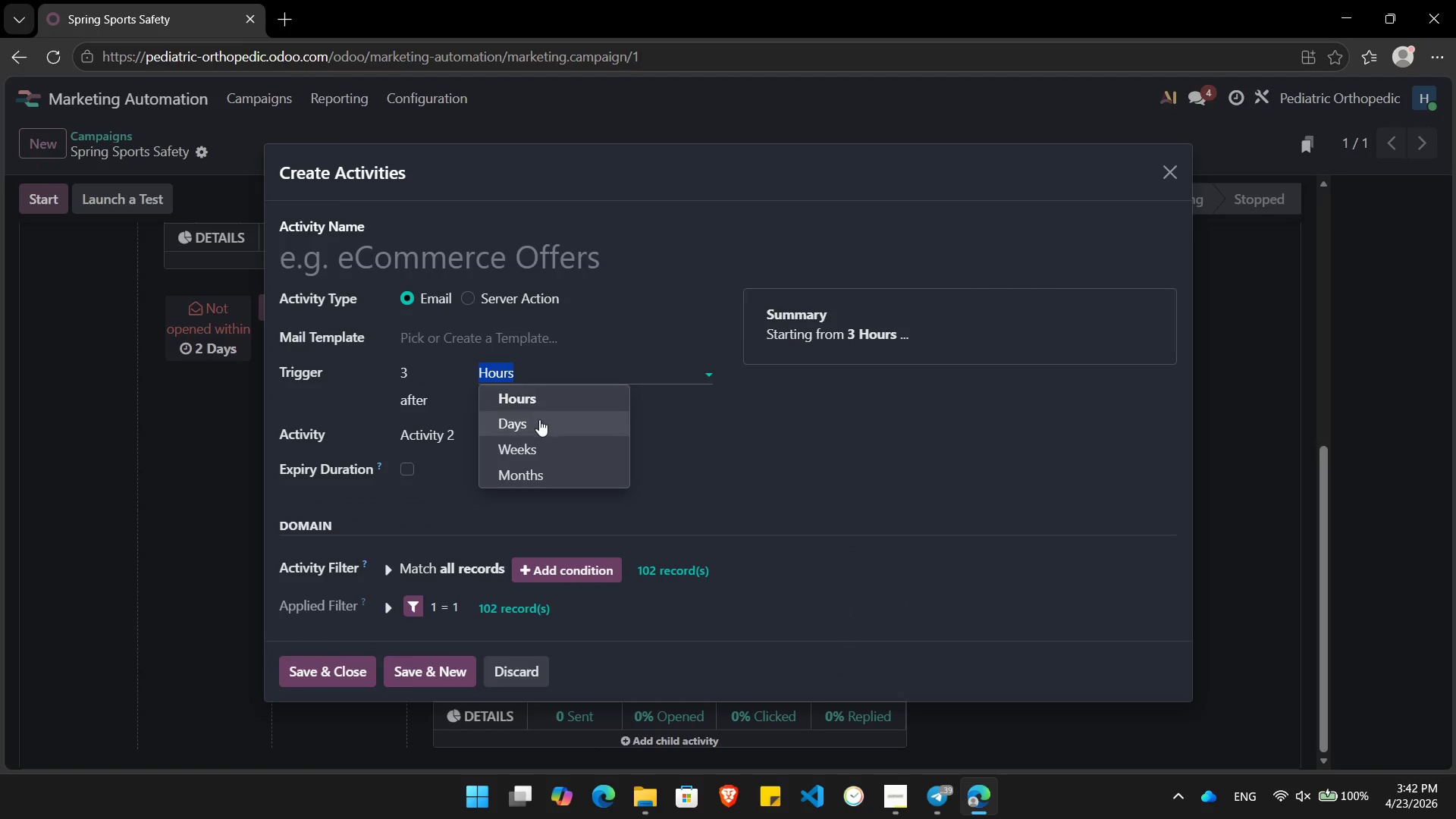 
left_click([540, 419])
 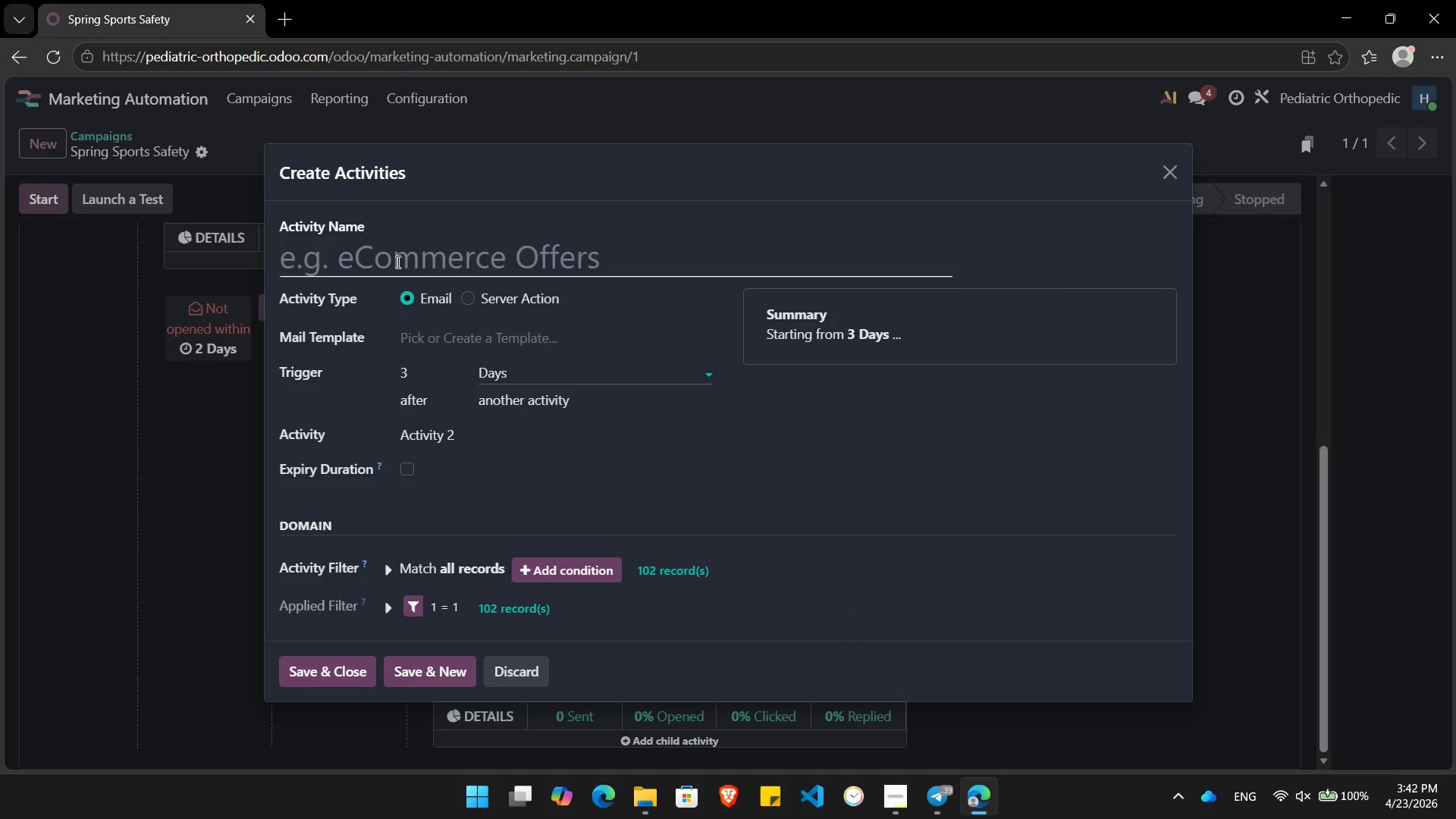 
left_click([395, 259])
 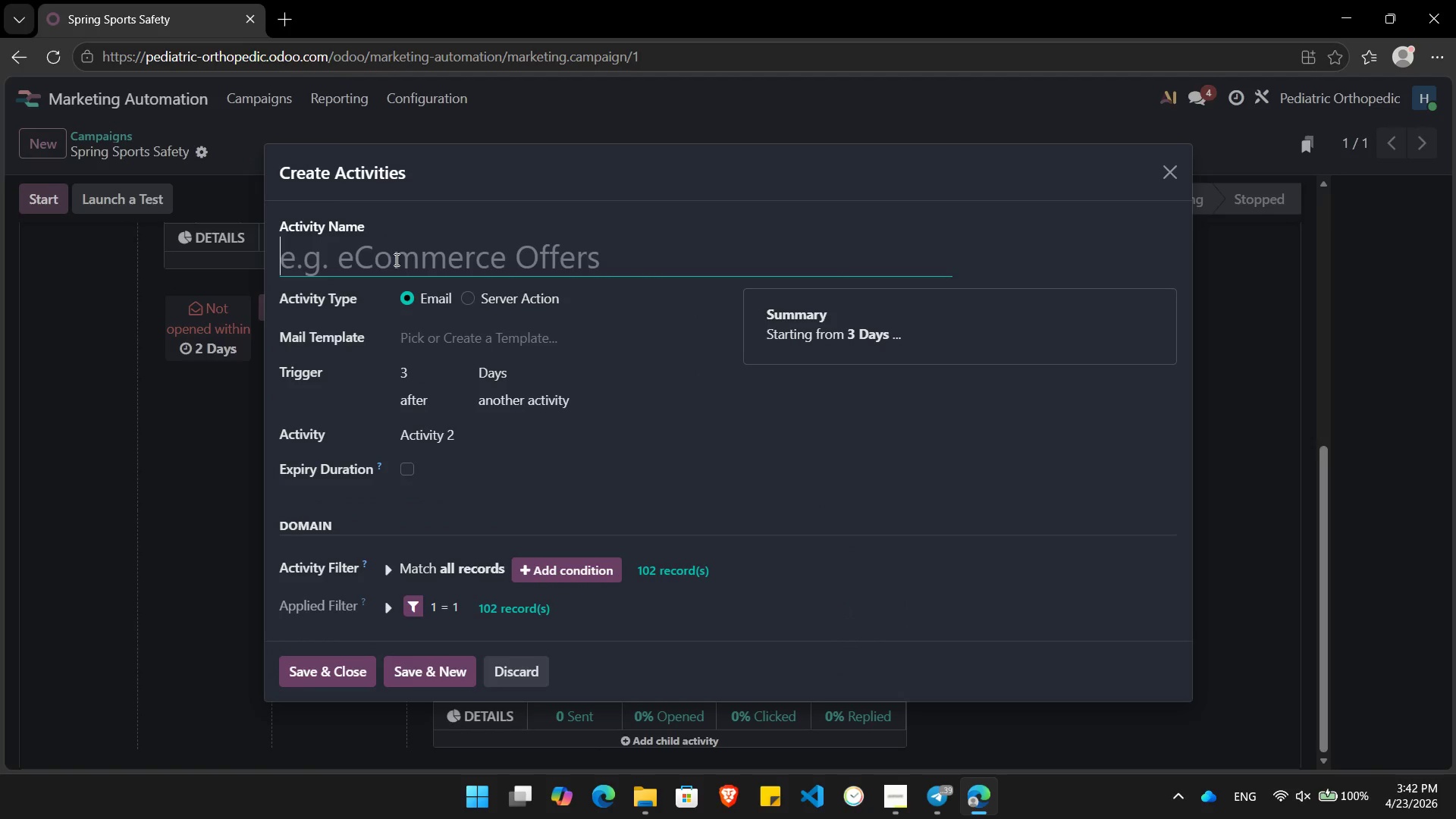 
type(Activity 3)
 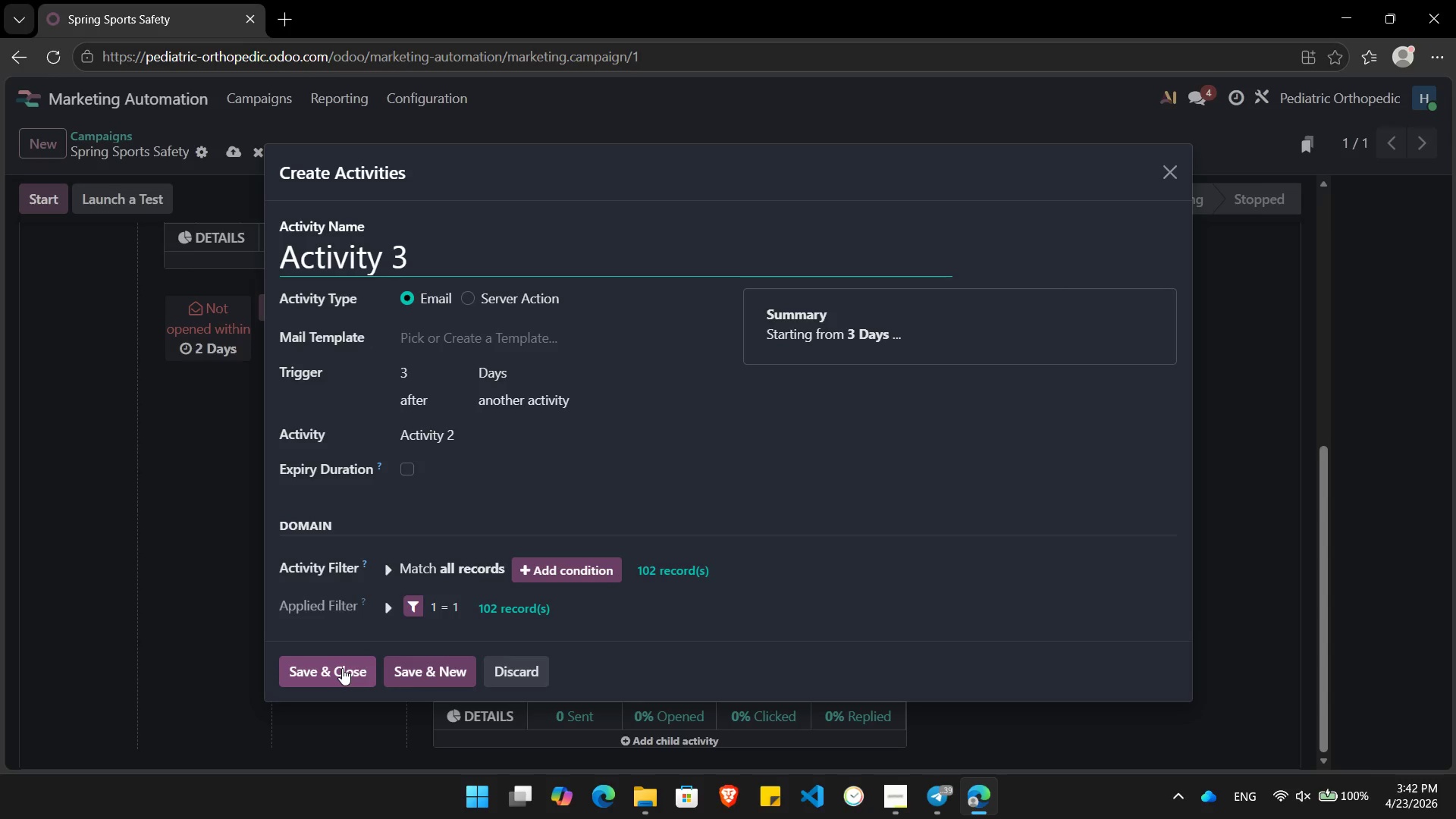 
left_click([342, 668])
 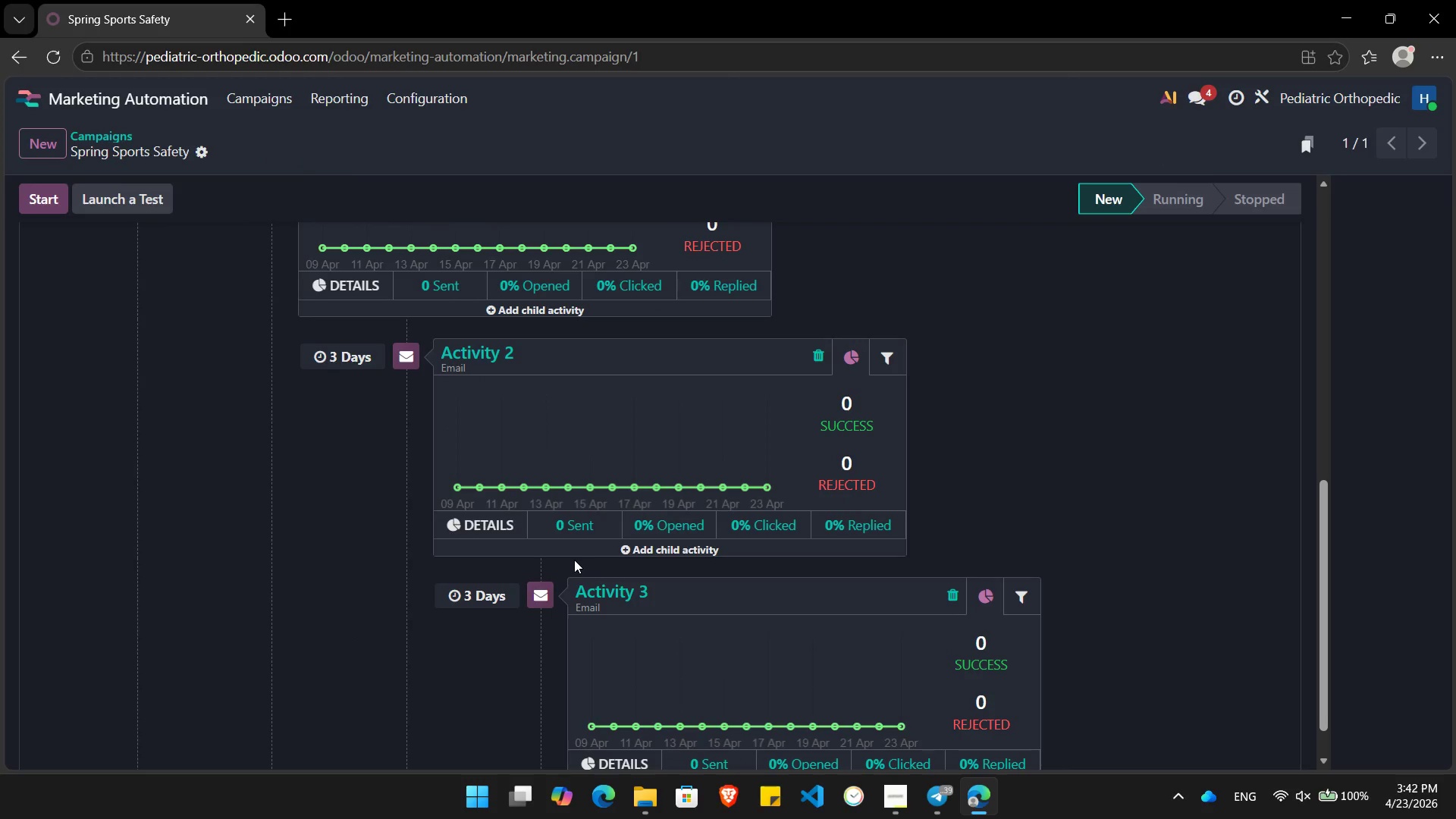 
wait(9.87)
 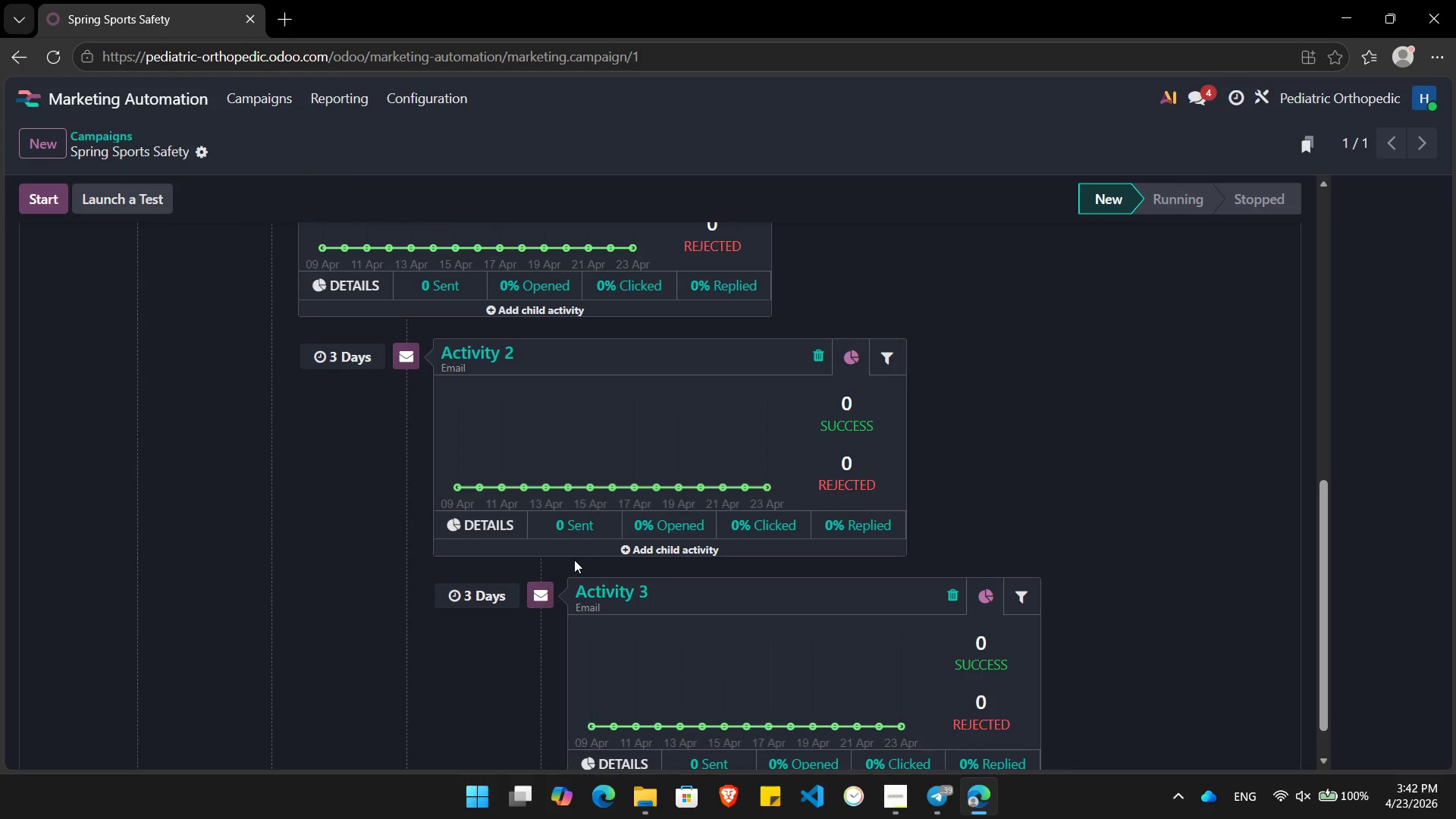 
mouse_move([794, 739])
 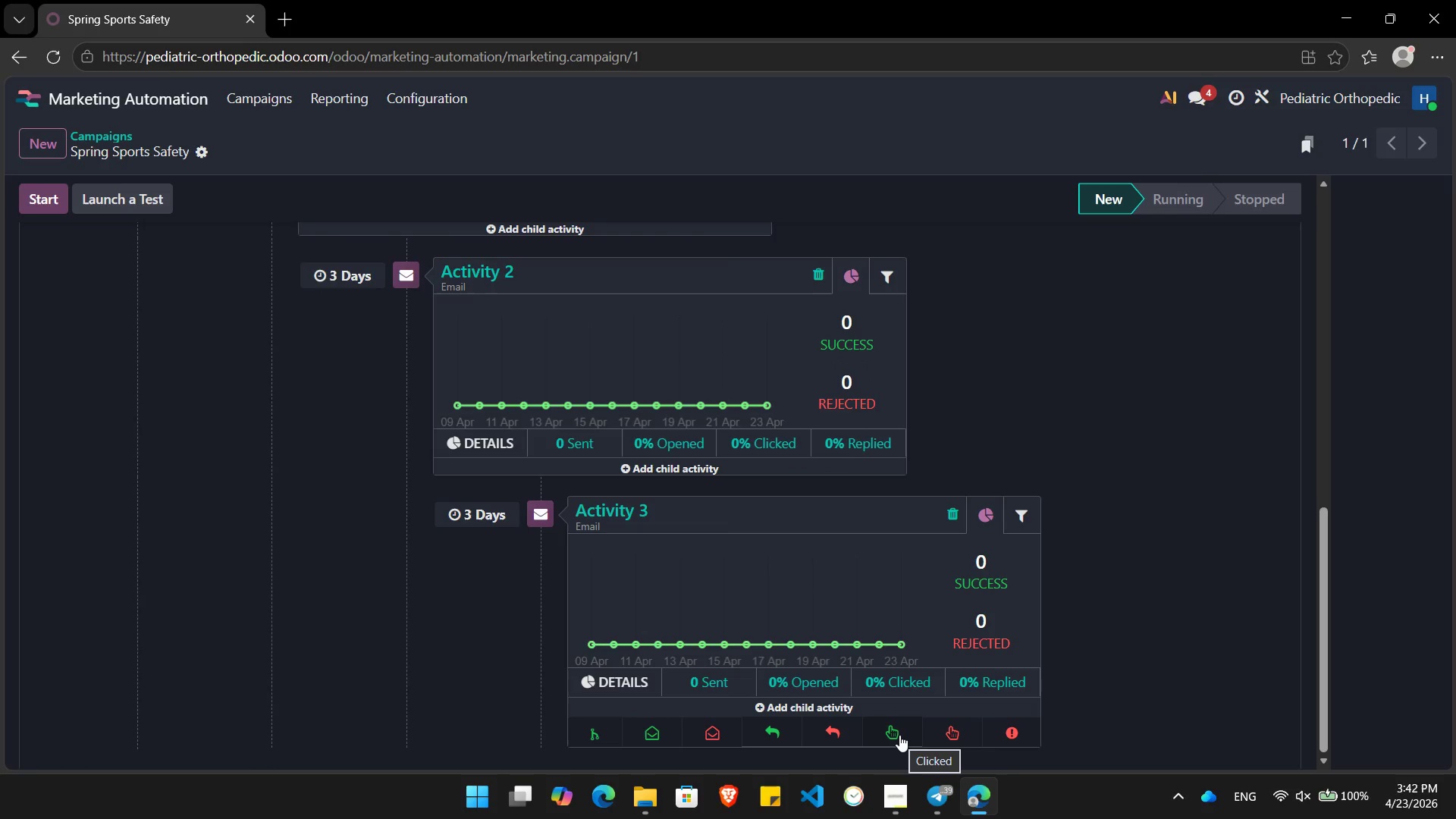 
left_click([899, 735])
 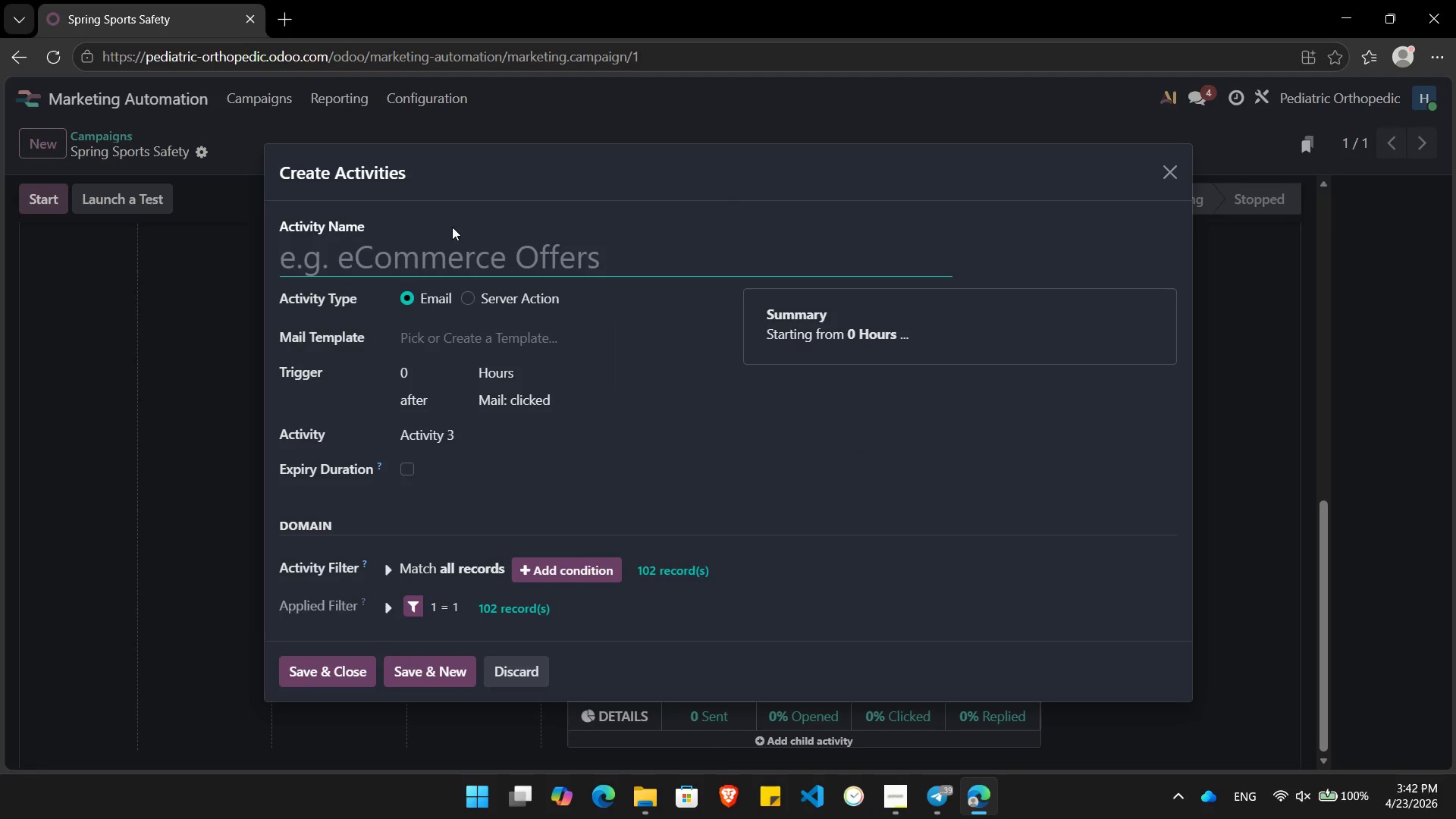 
hold_key(key=ShiftLeft, duration=0.92)
 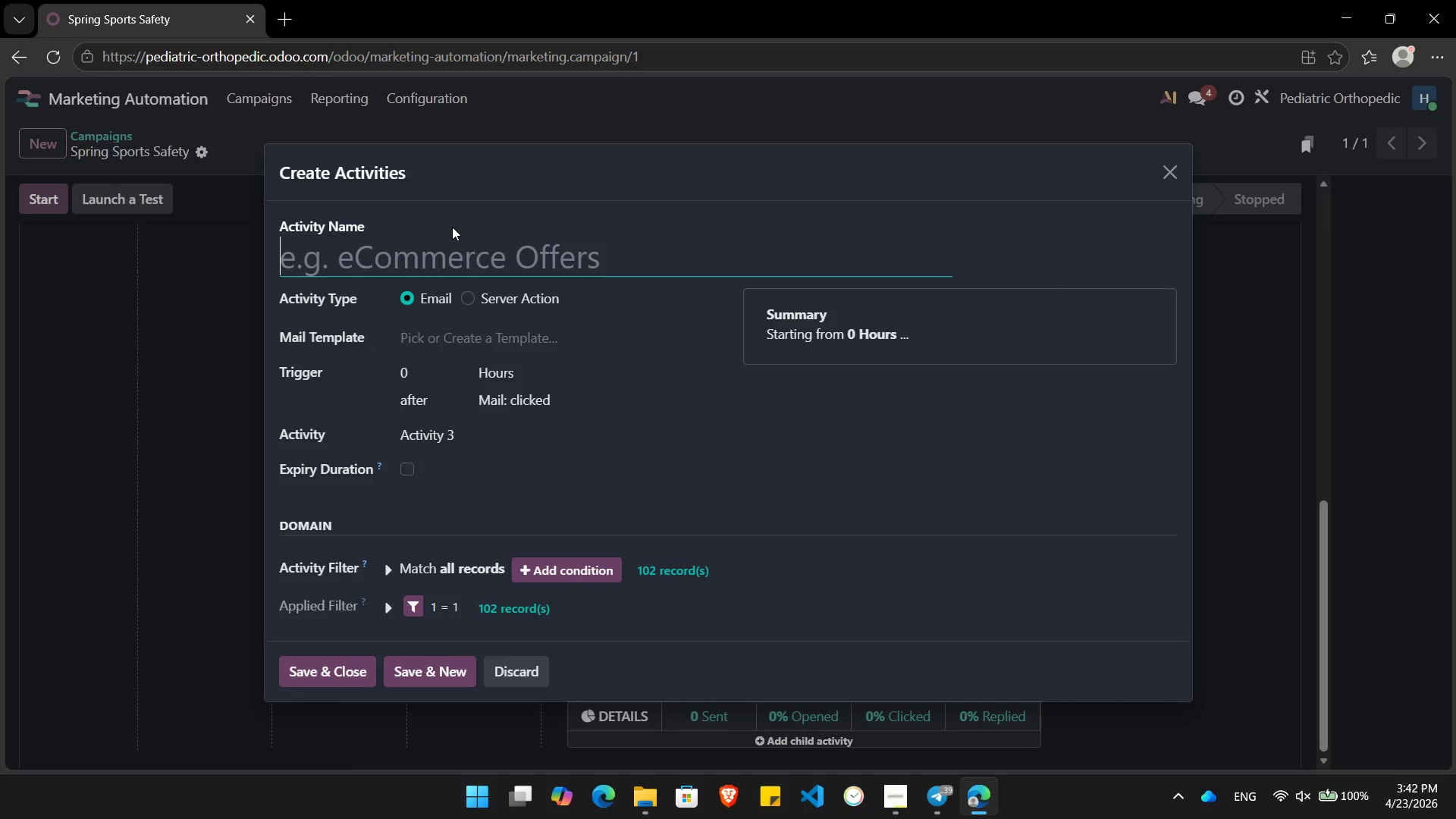 
hold_key(key=ShiftLeft, duration=0.36)
 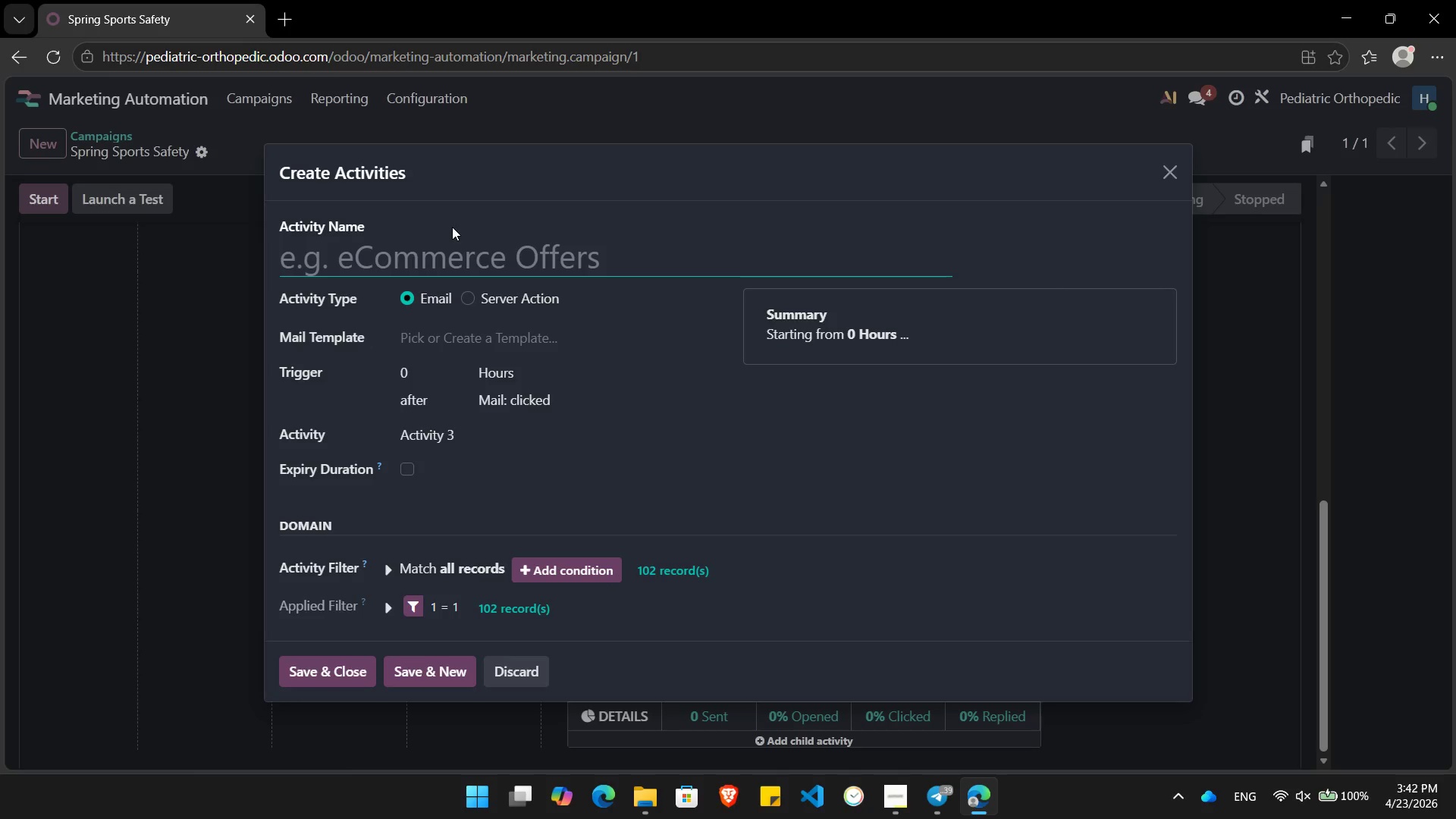 
type(E)
key(Backspace)
type(Link)
key(Backspace)
type(k Clicked)
 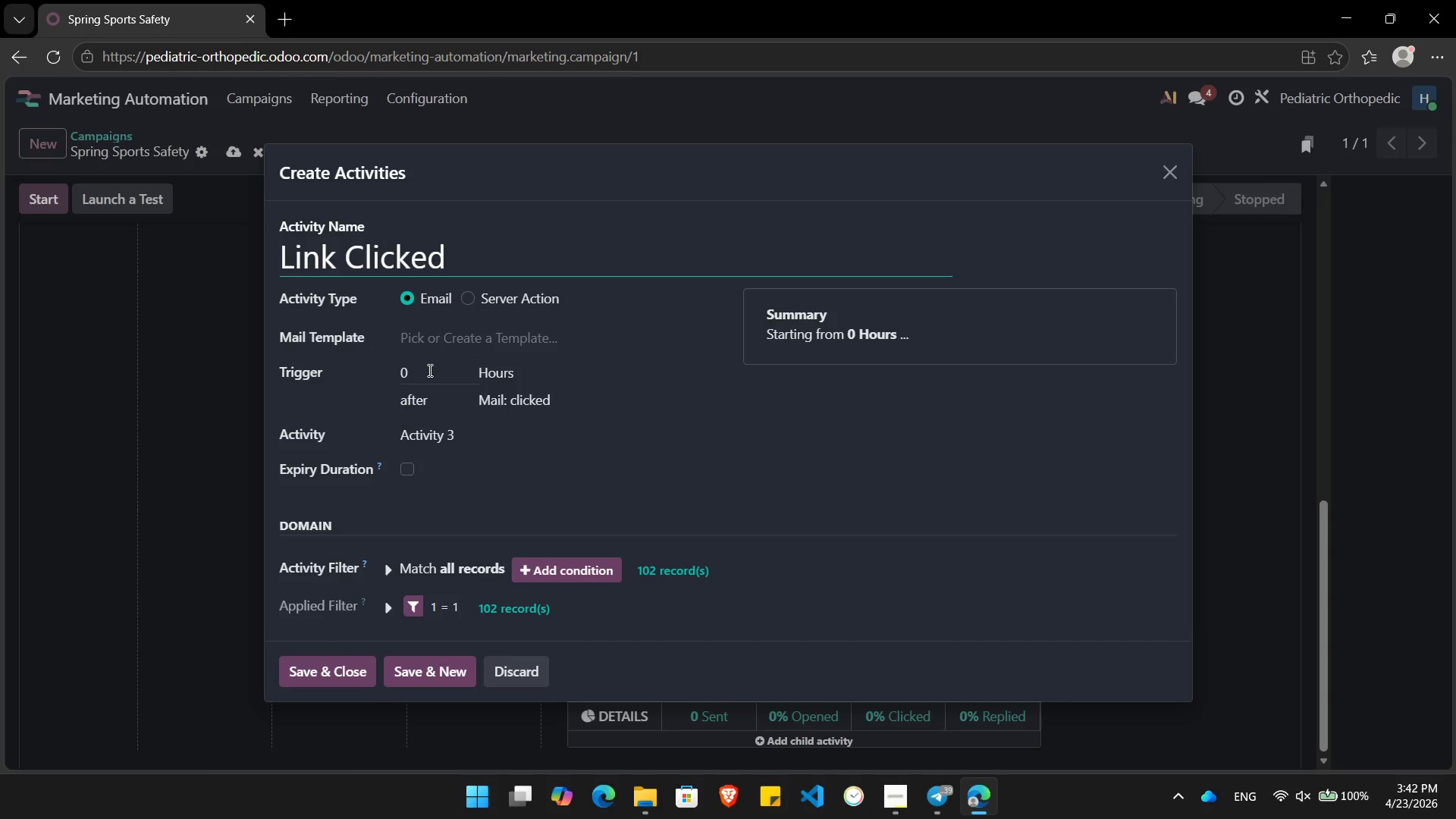 
wait(7.89)
 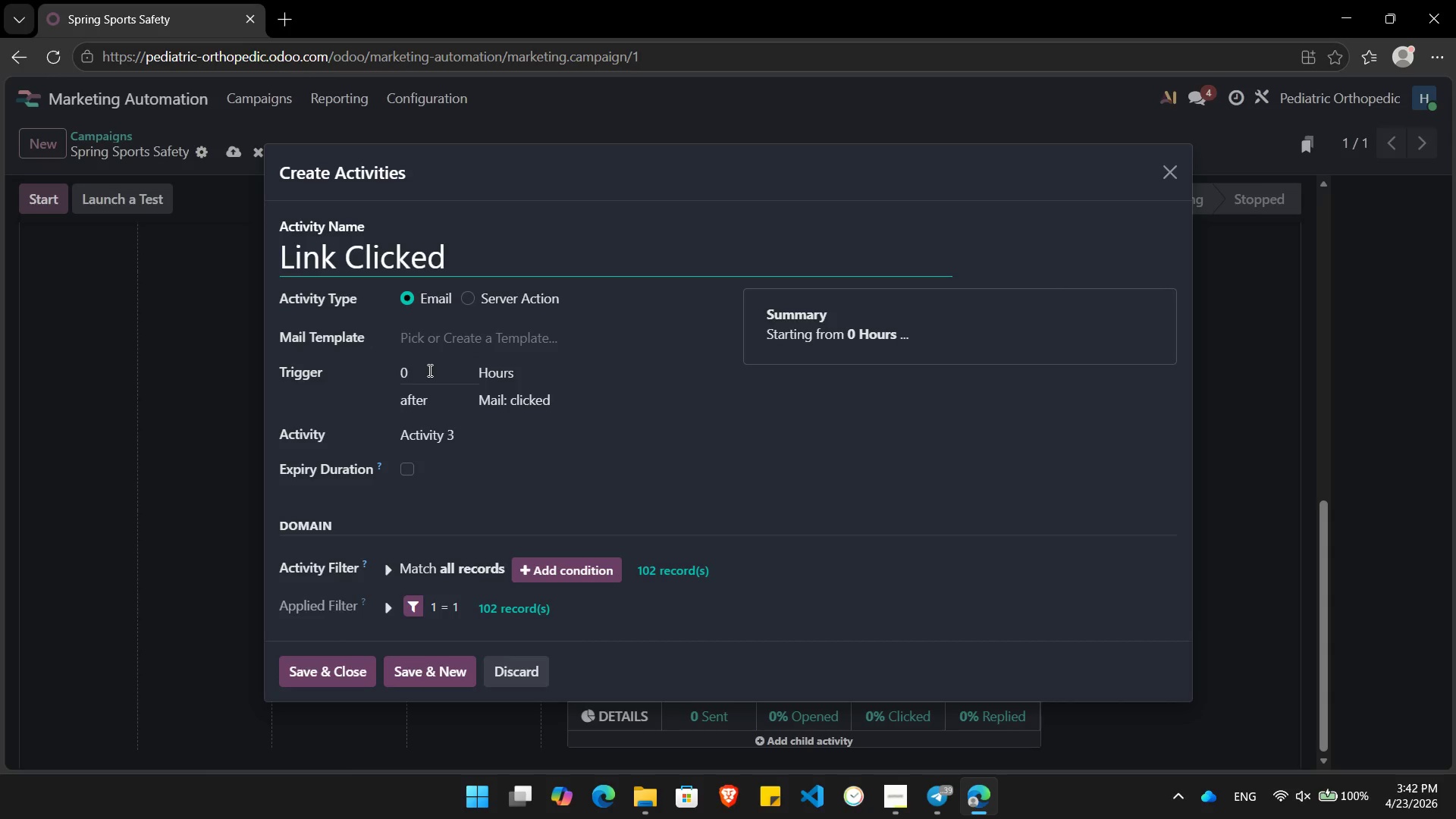 
left_click([428, 370])
 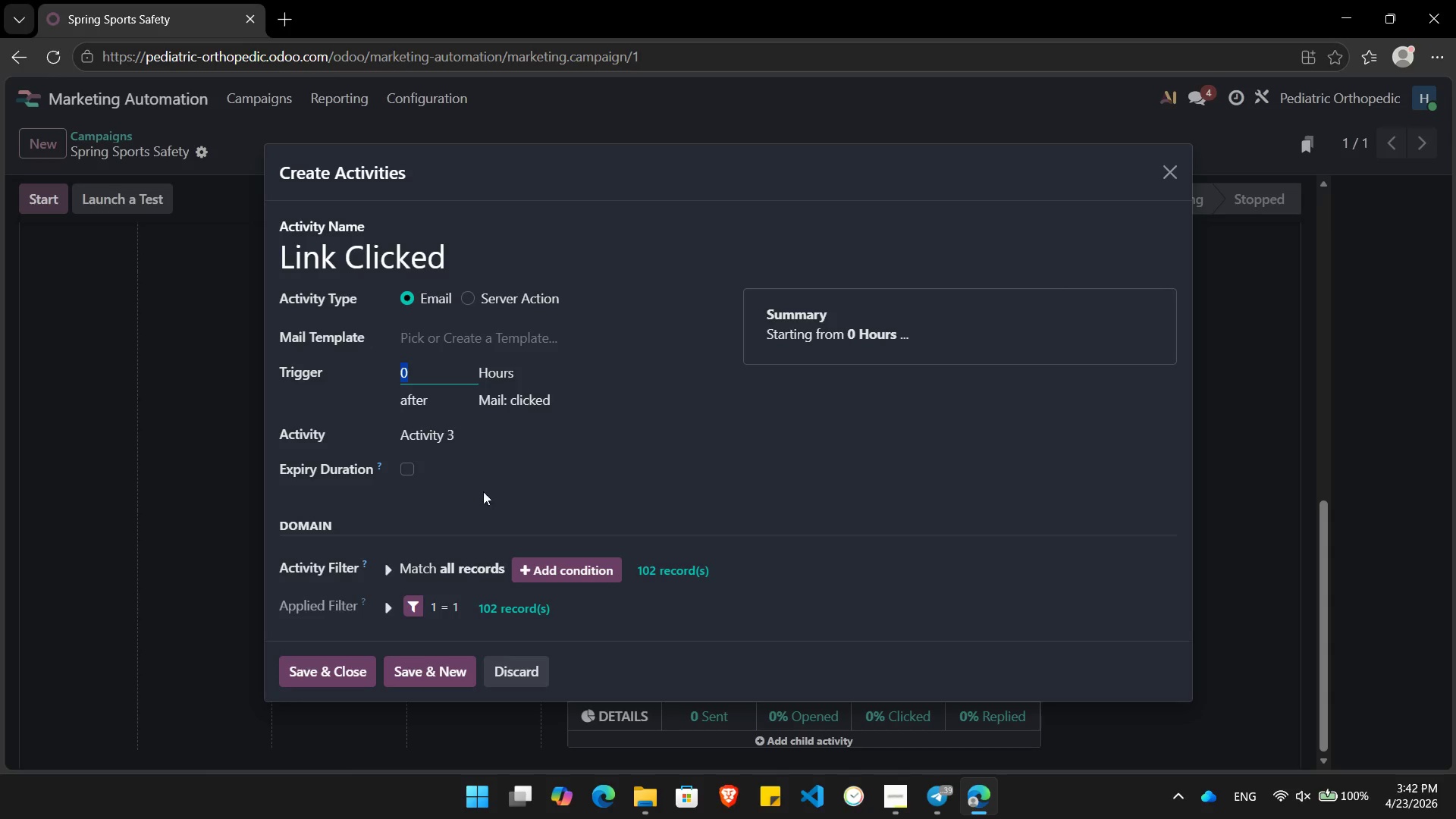 
wait(10.3)
 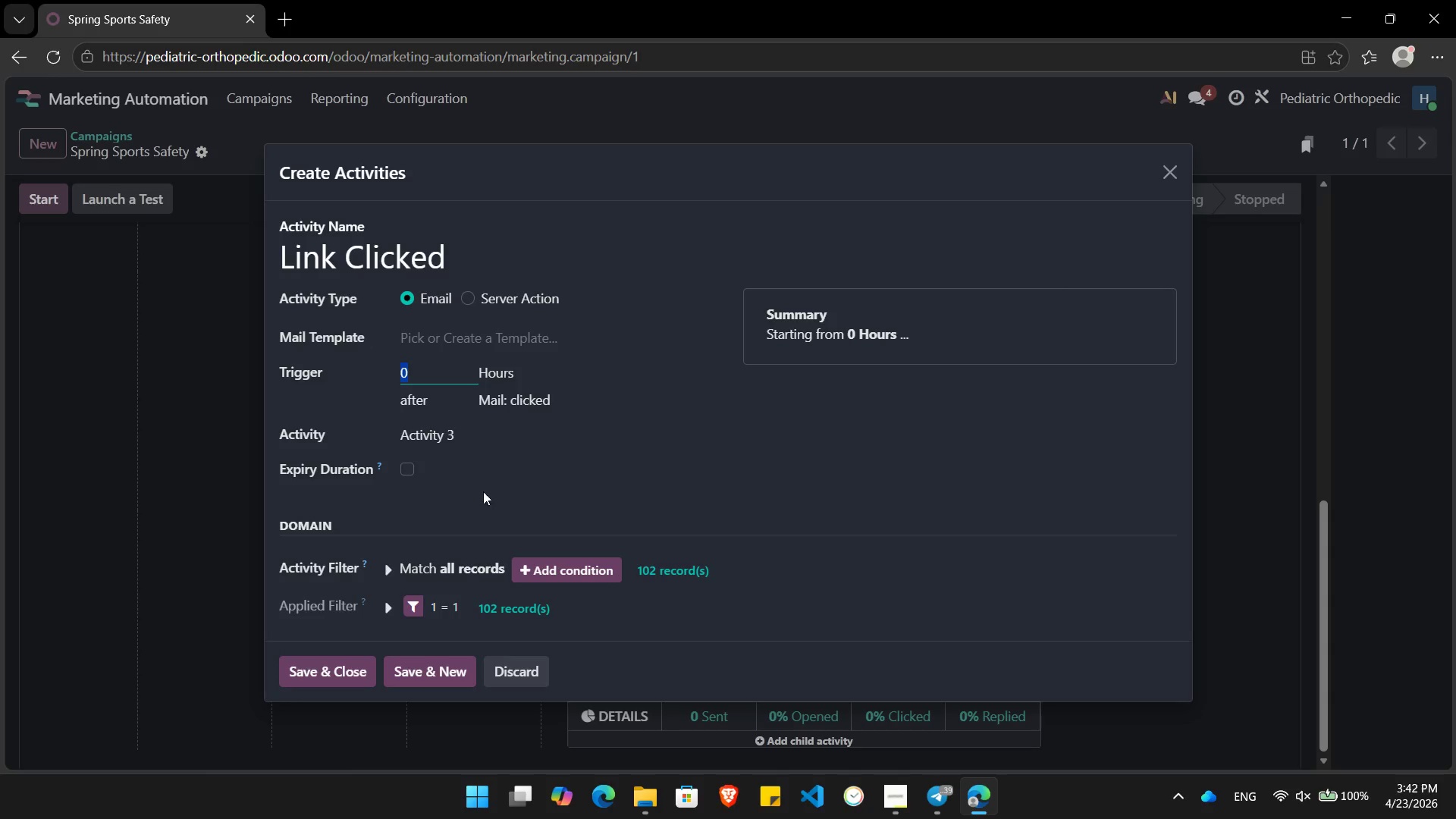 
left_click([588, 563])
 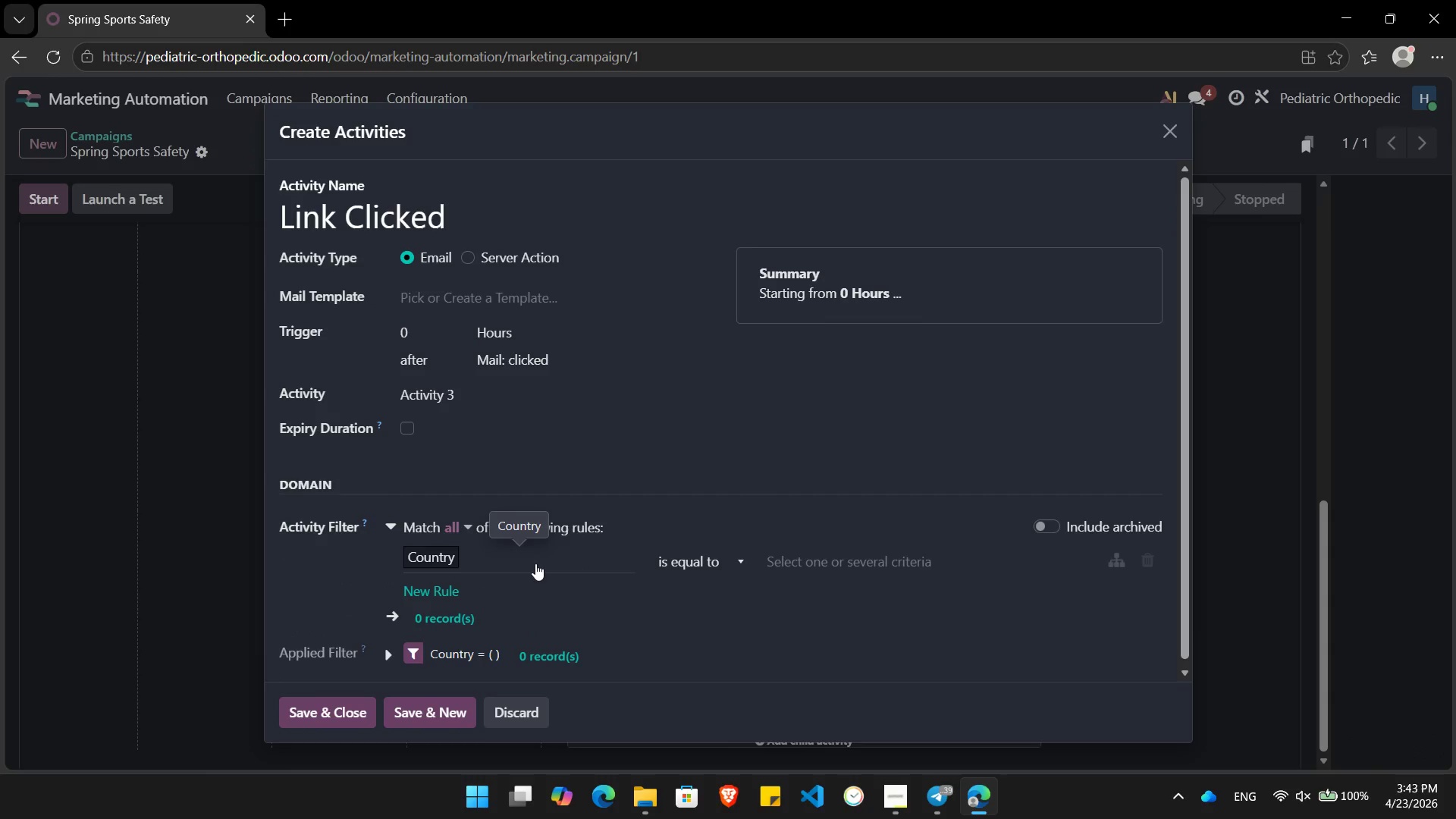 
wait(8.48)
 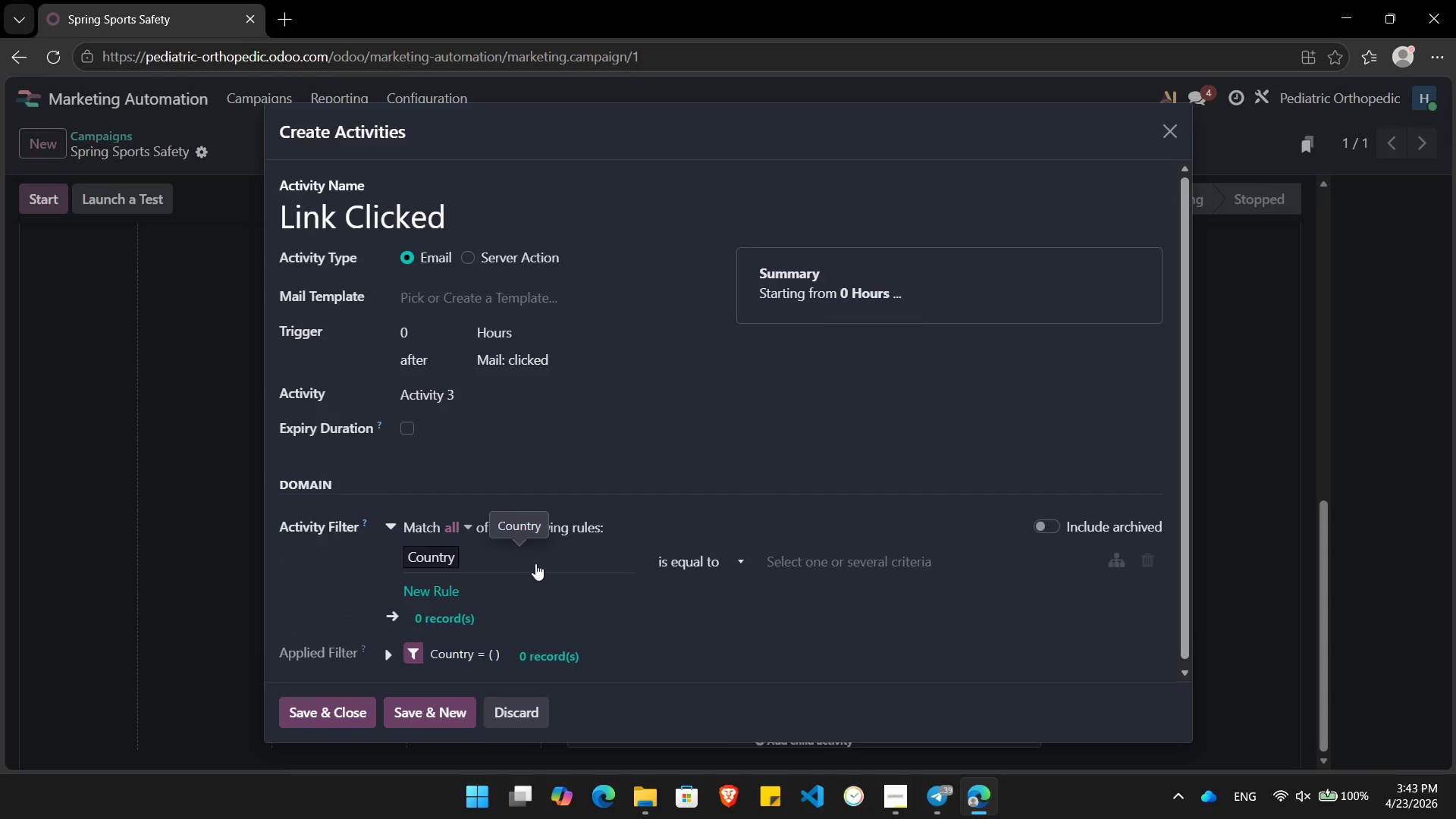 
left_click([535, 563])
 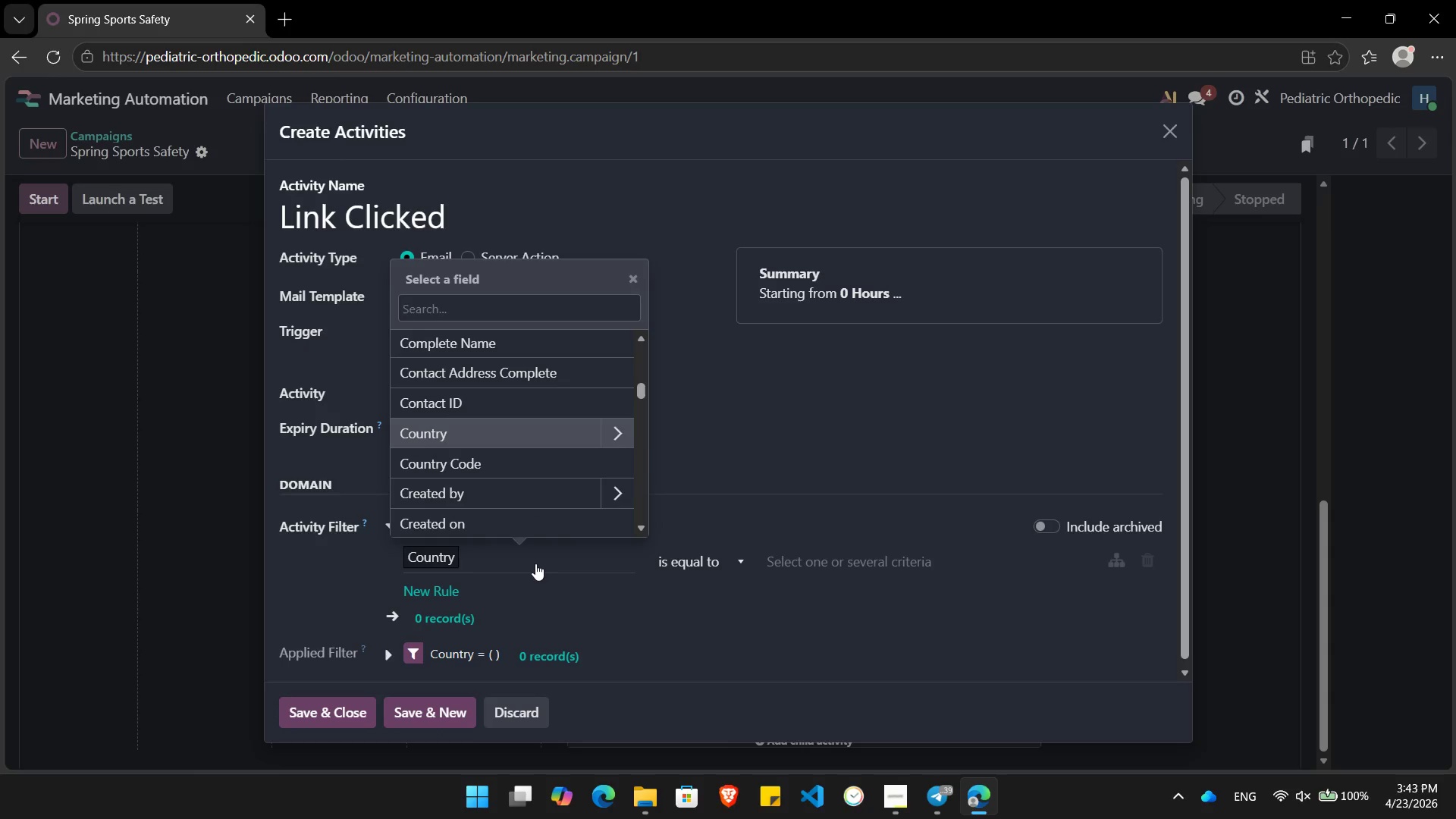 
type(lead)
 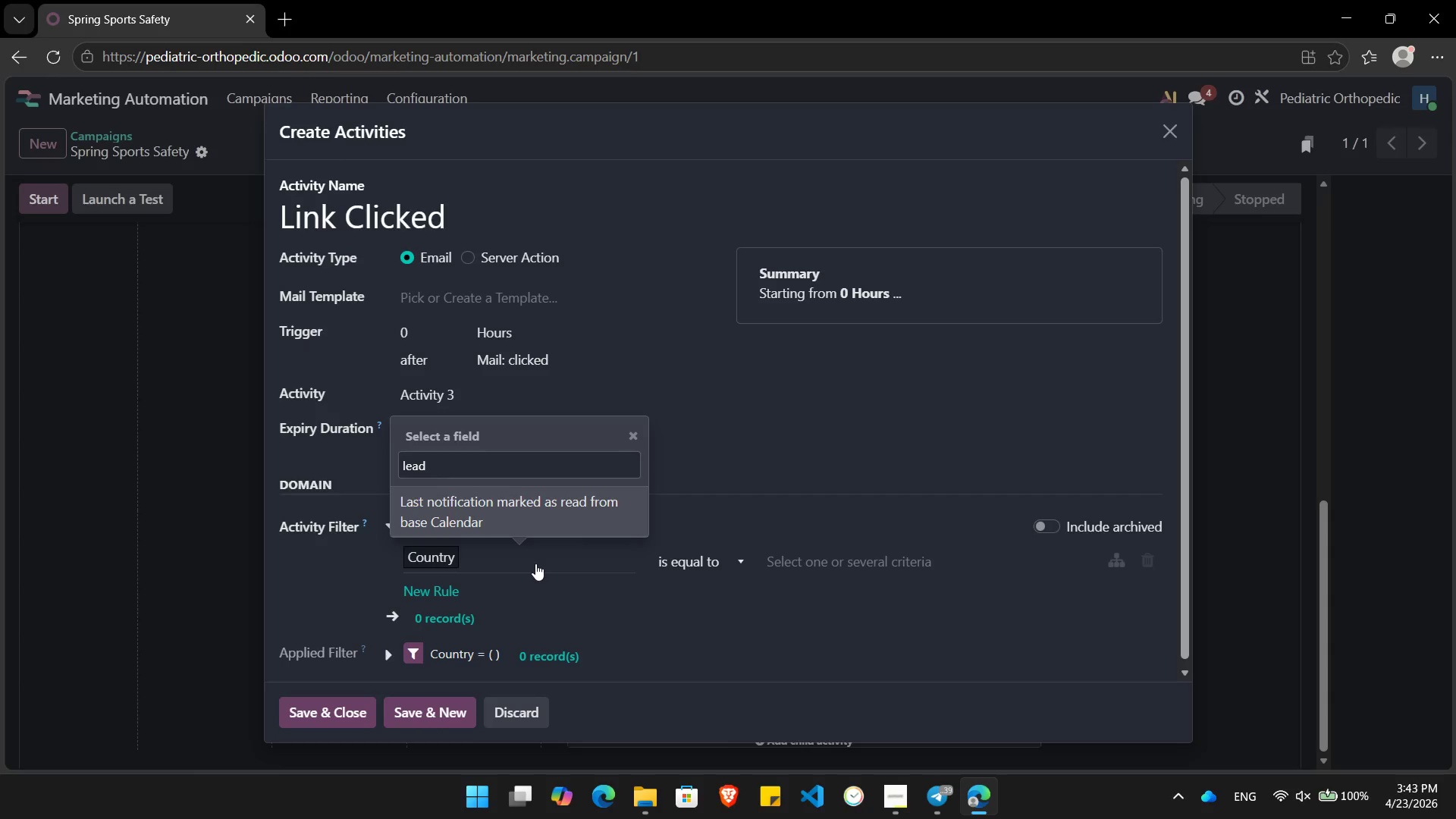 
wait(5.02)
 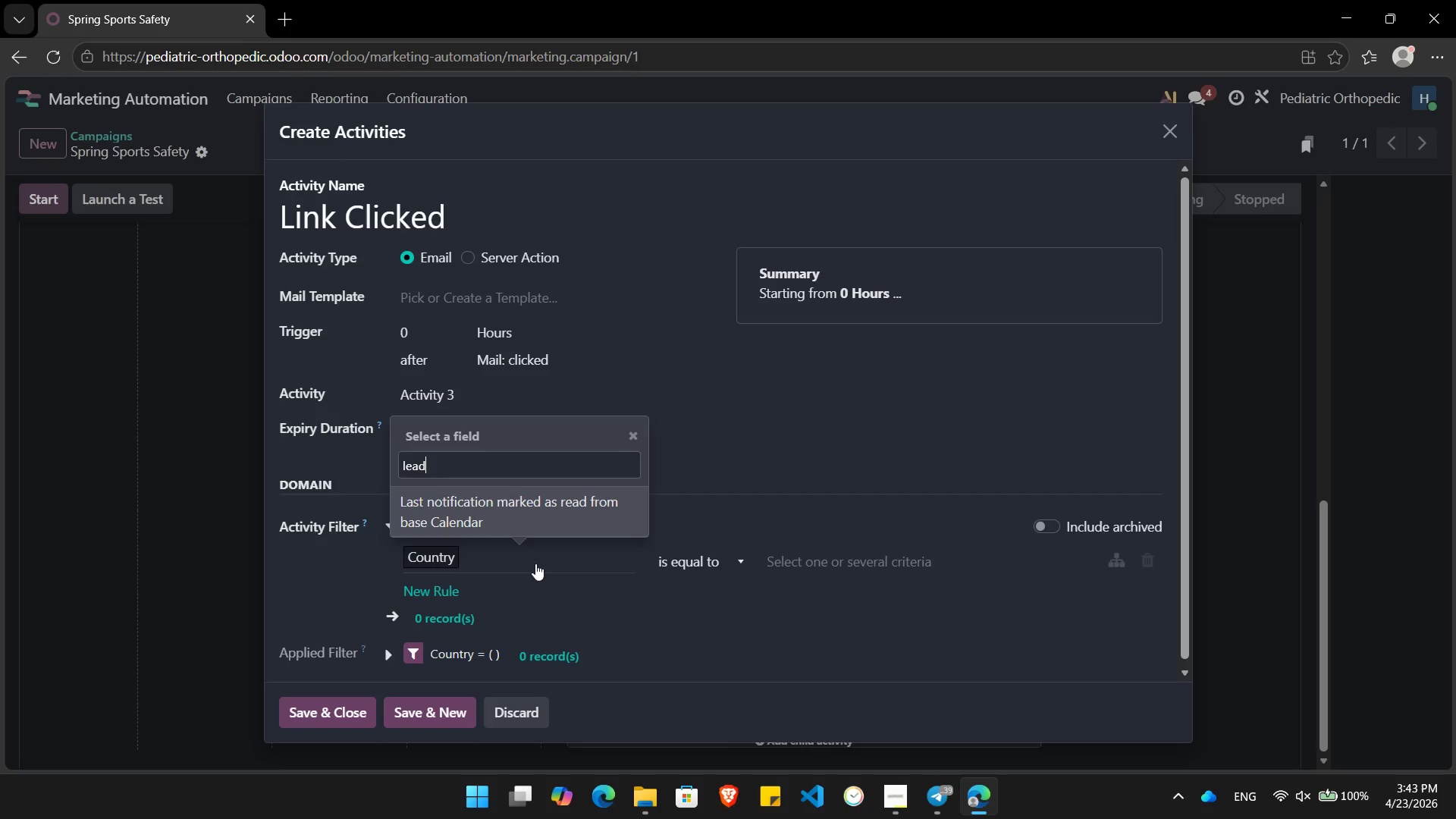 
hold_key(key=Backspace, duration=0.78)
 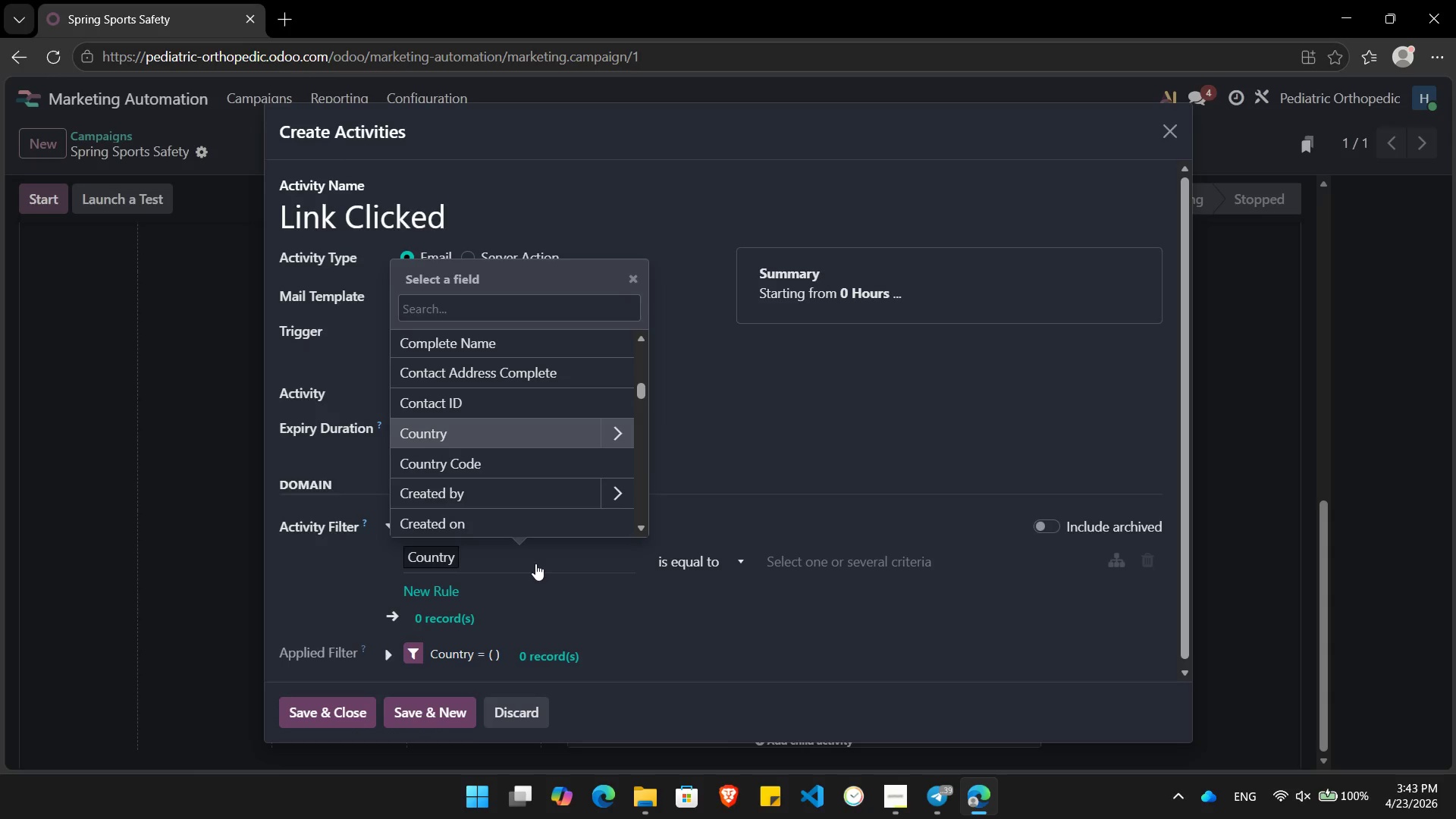 
left_click([634, 626])
 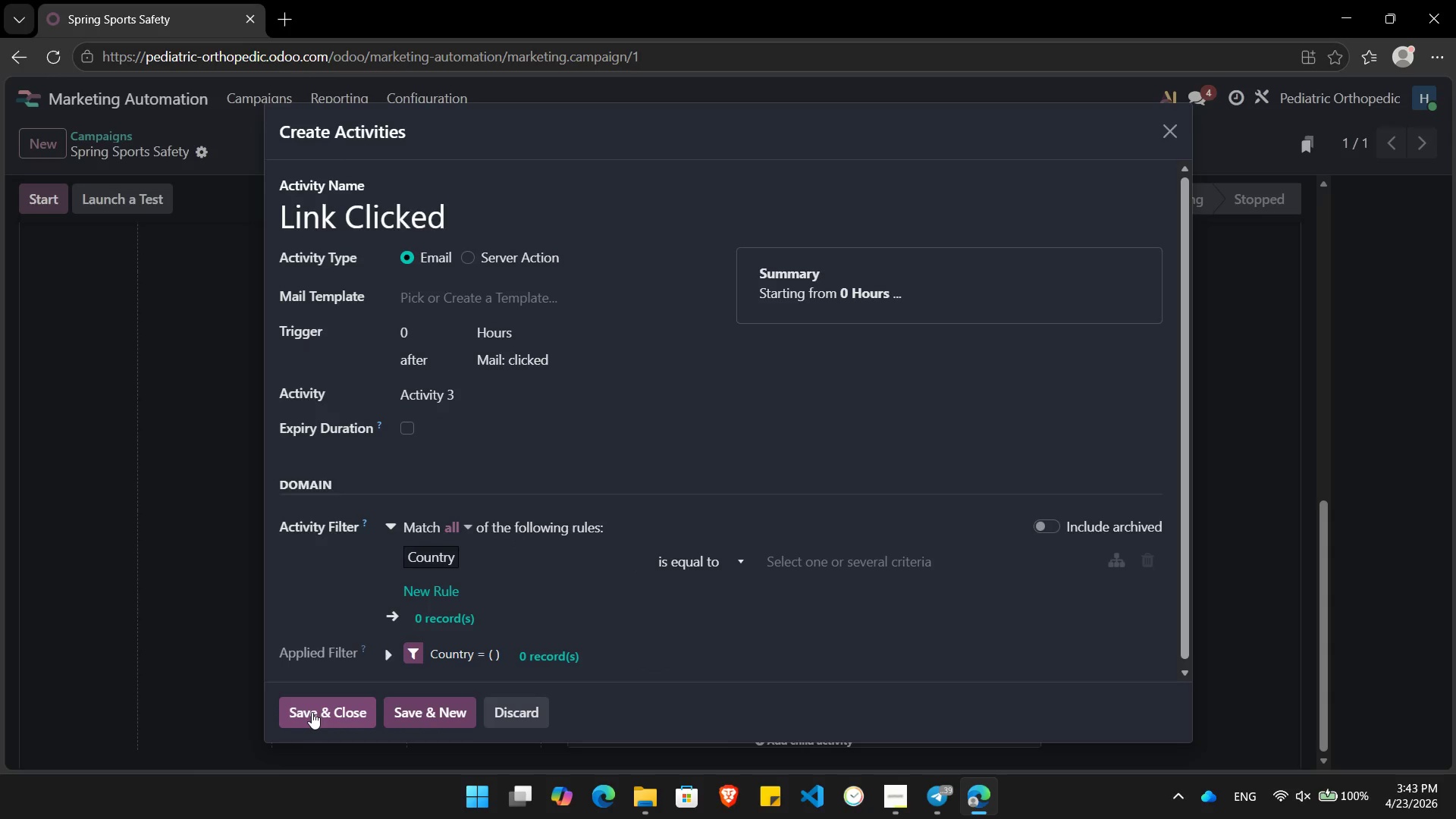 
left_click([312, 712])
 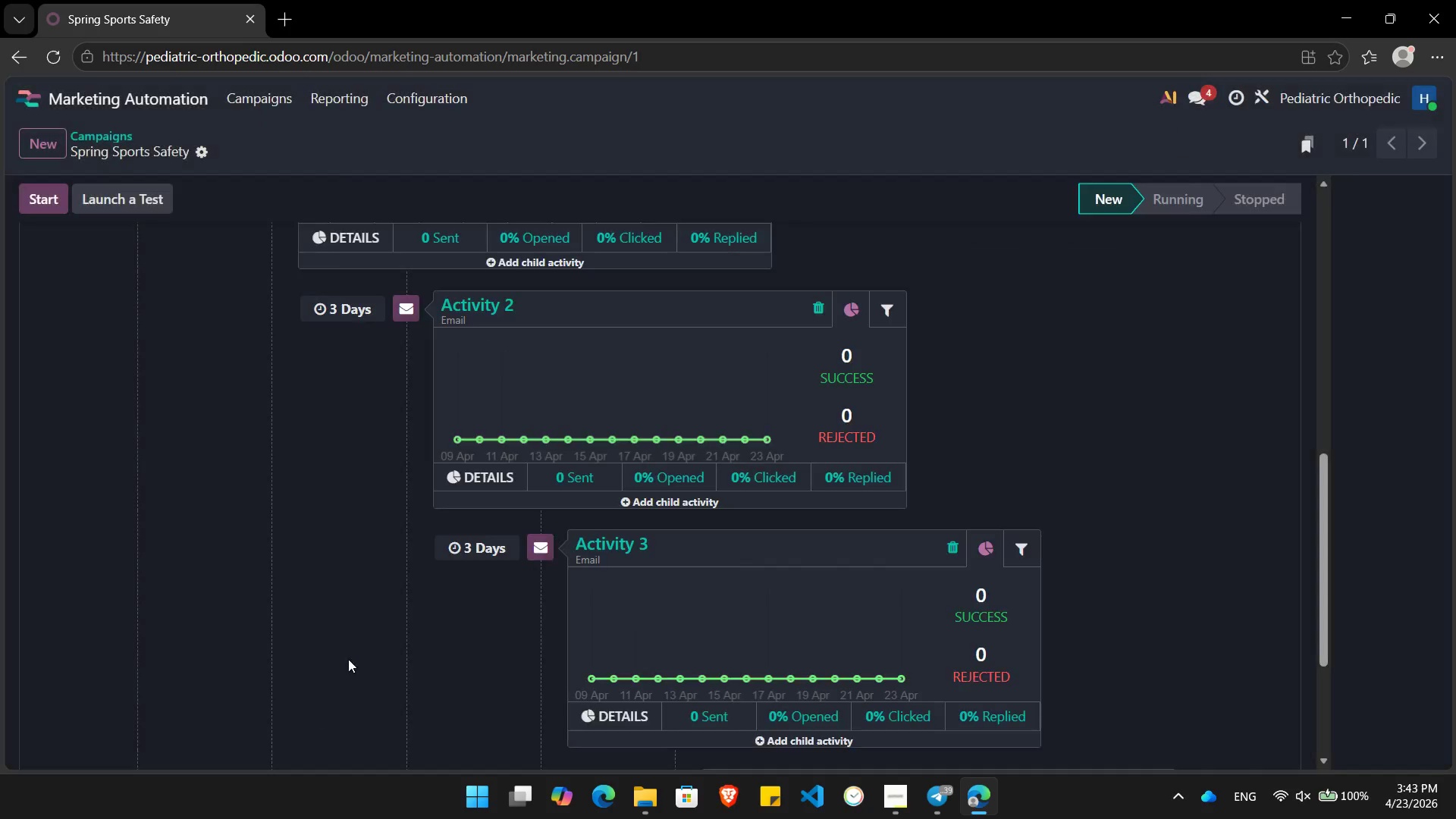 
mouse_move([606, 587])
 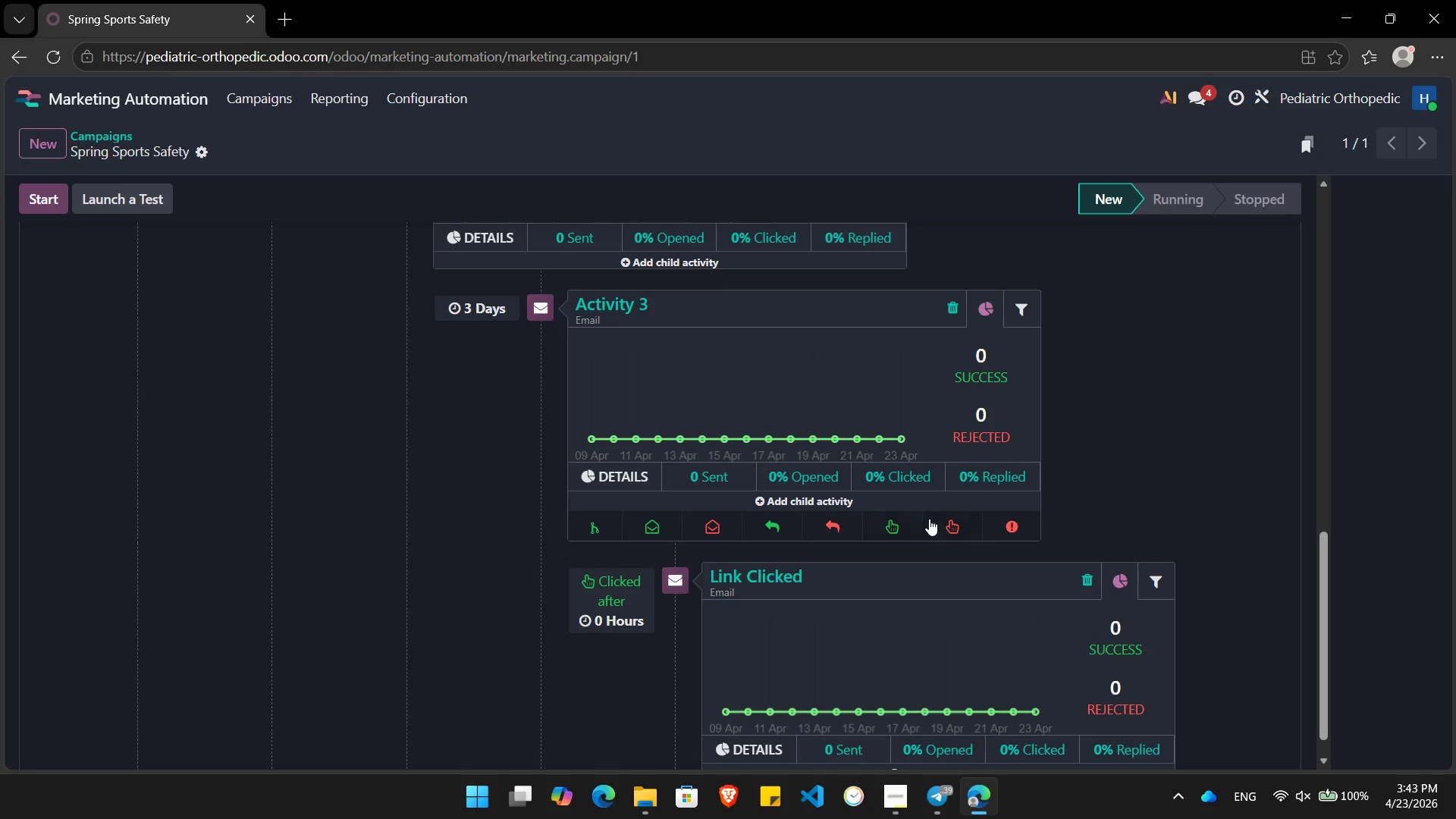 
left_click([954, 525])
 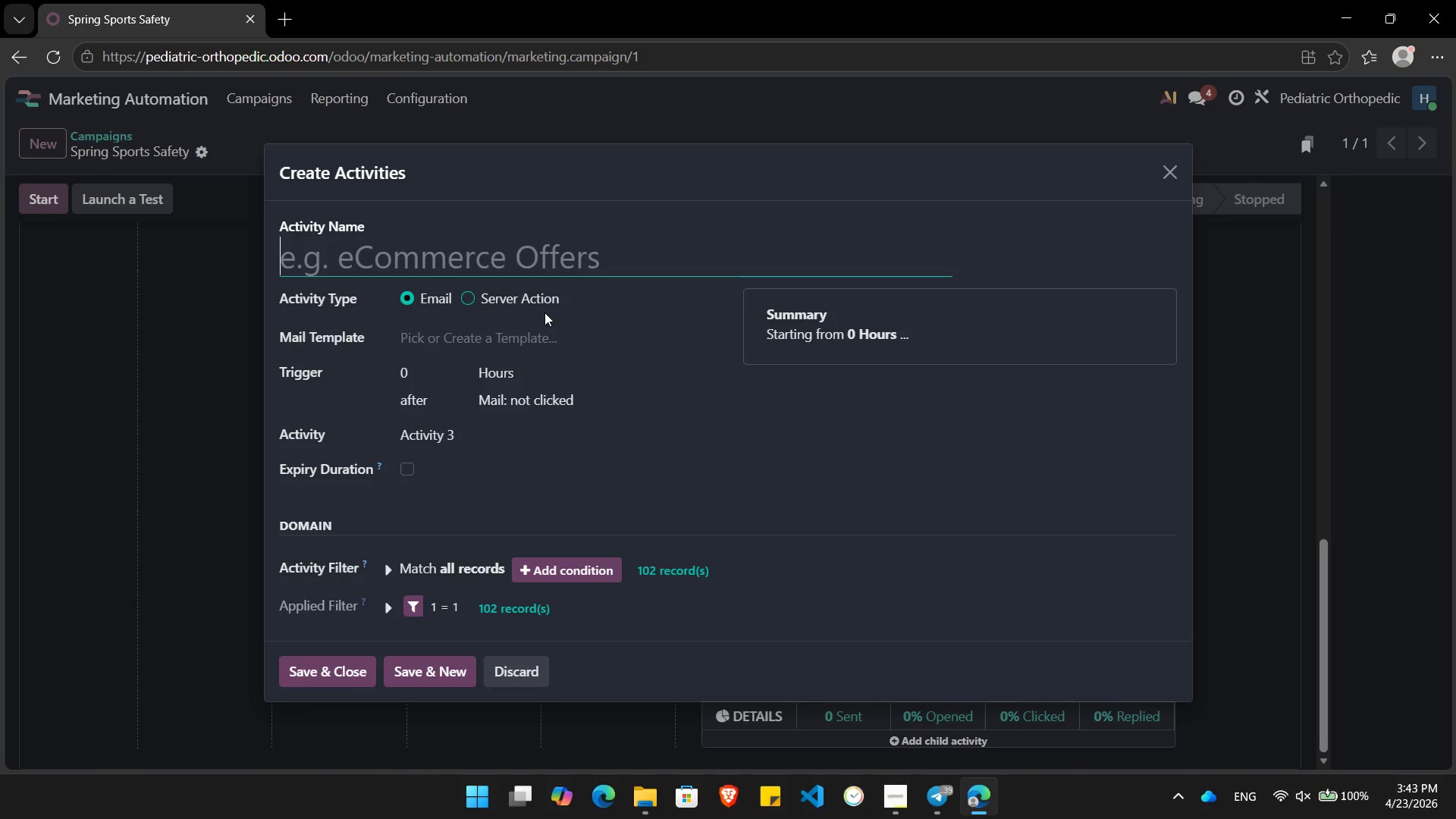 
type(Link not clicked)
 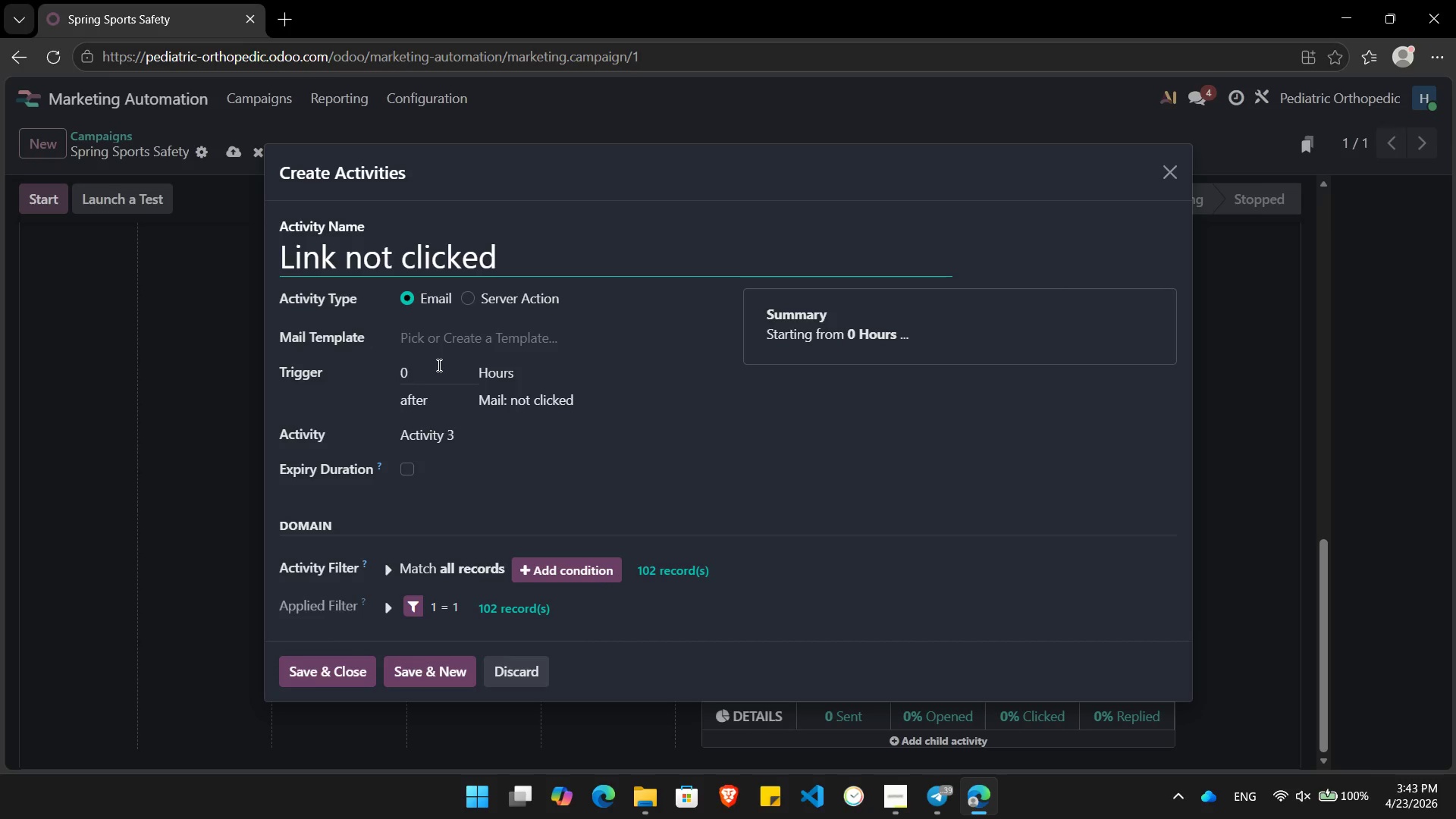 
wait(5.39)
 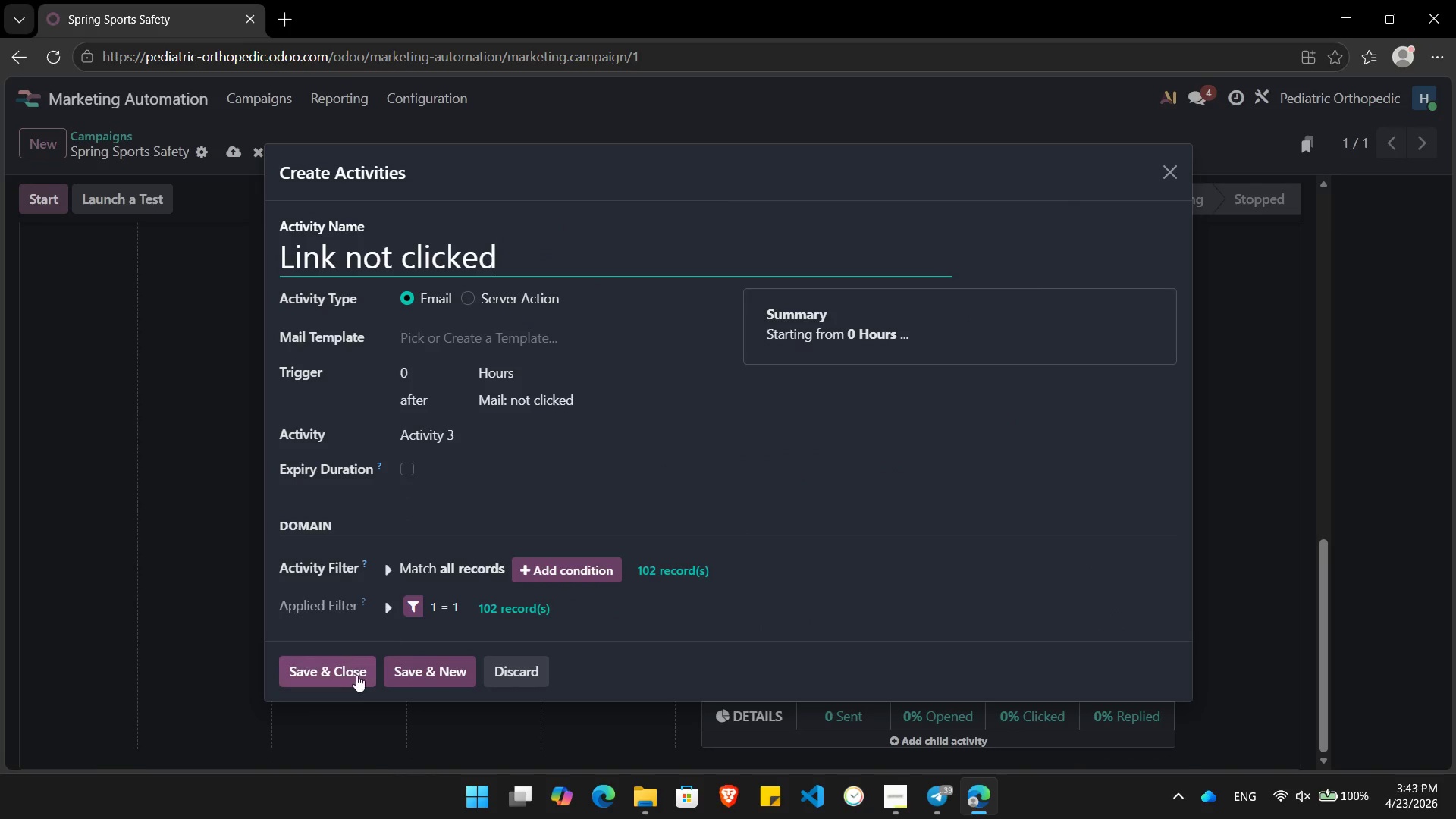 
left_click([430, 375])
 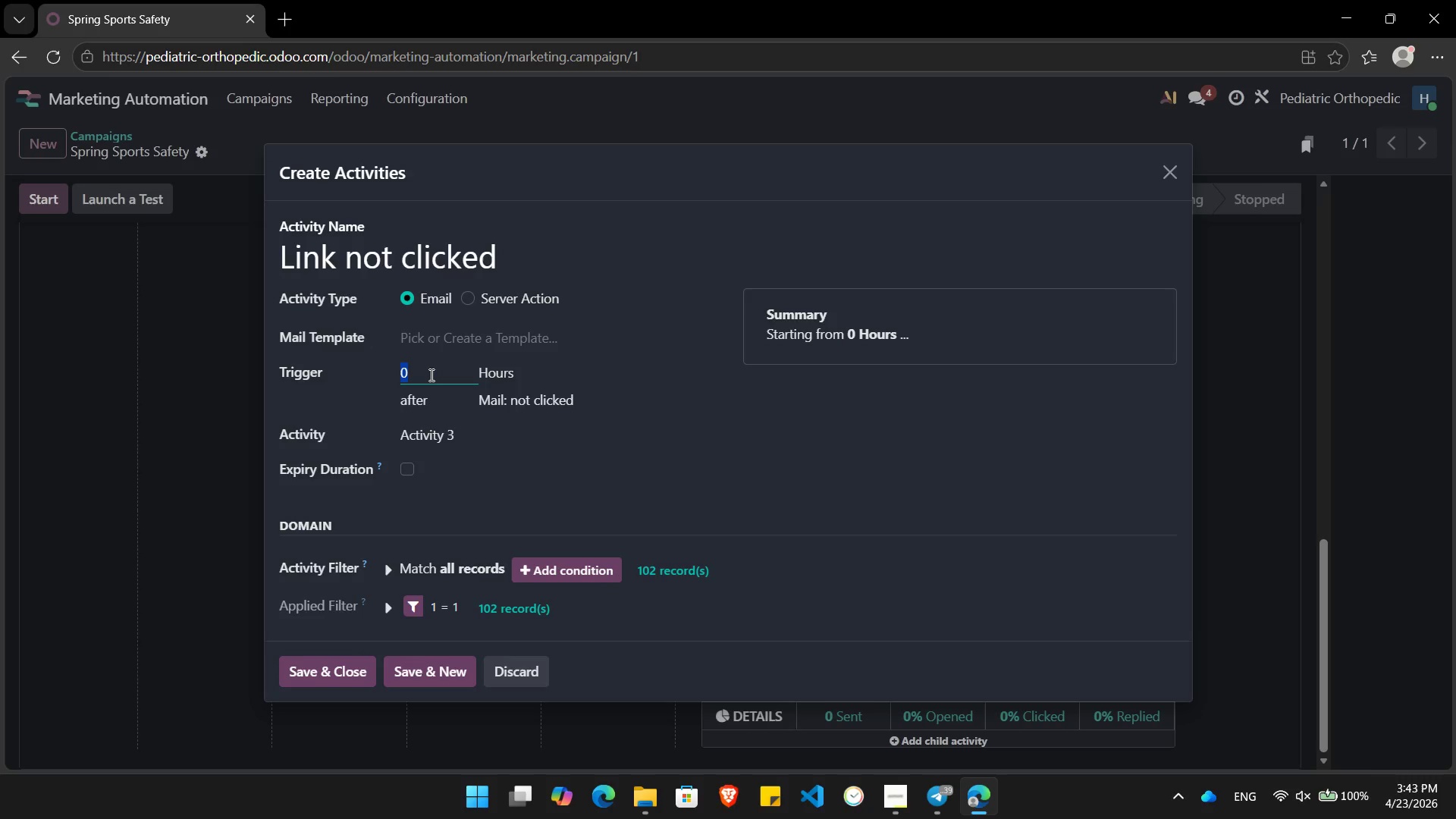 
key(Numpad3)
 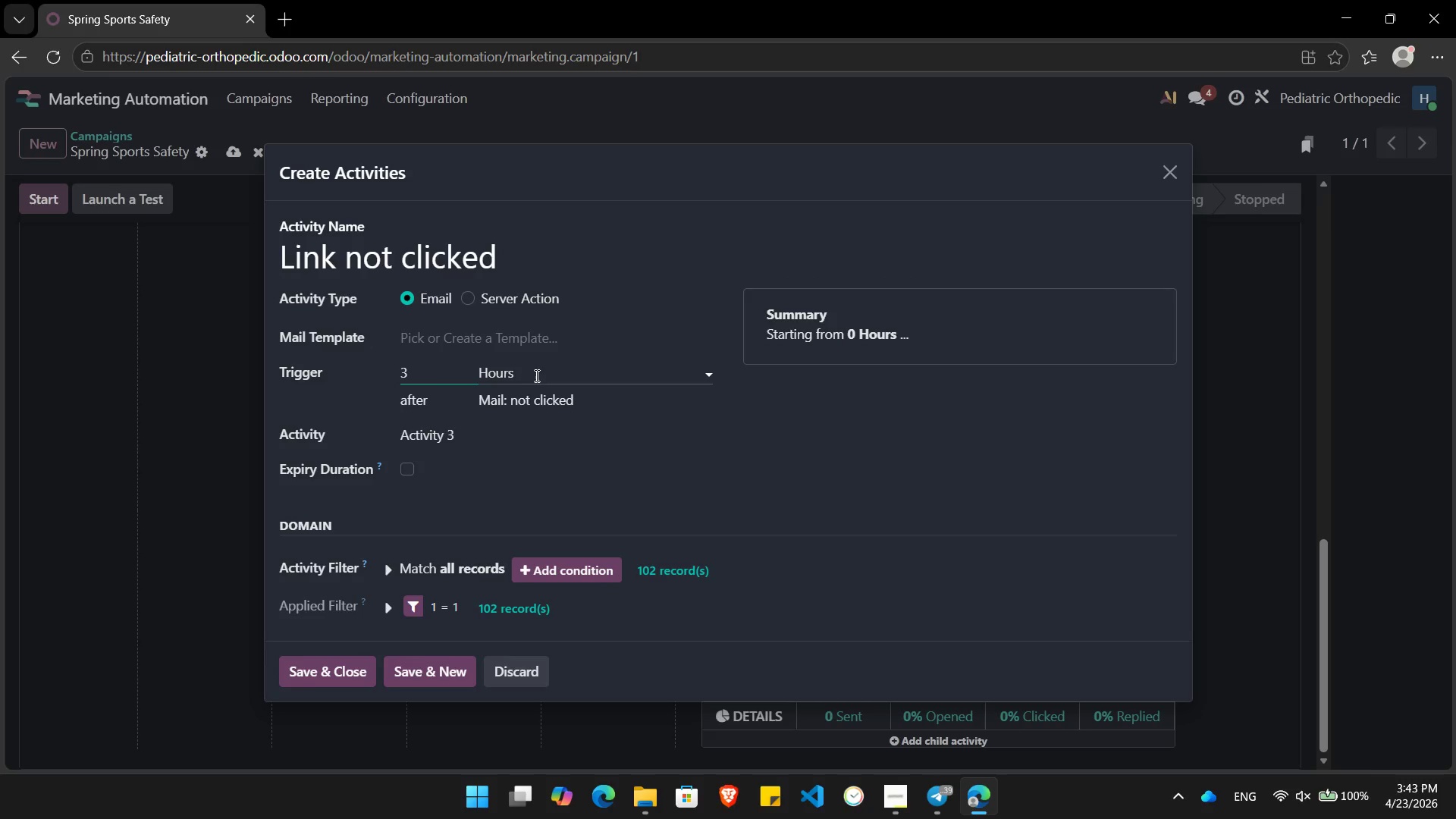 
left_click([537, 375])
 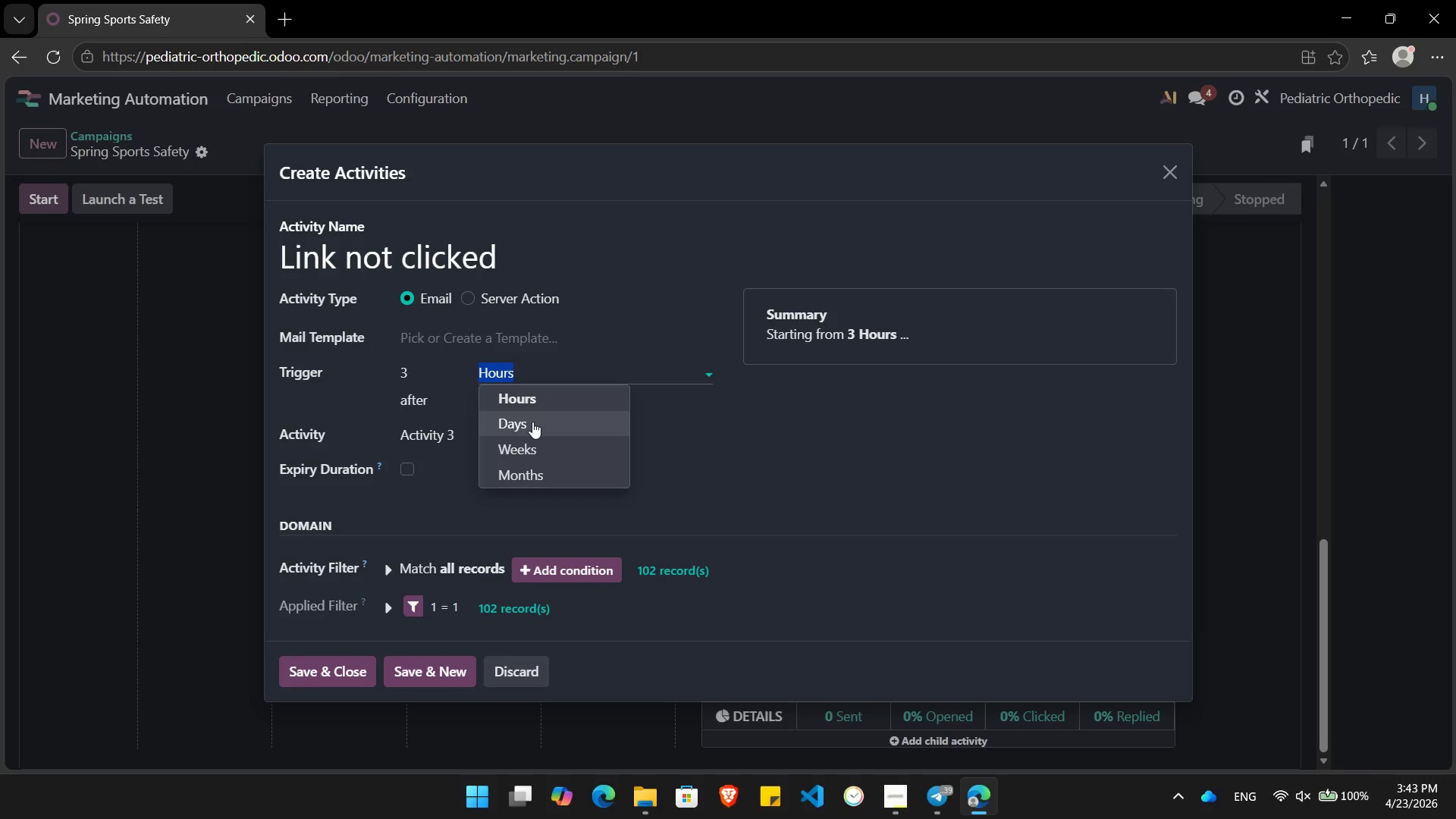 
left_click([532, 425])
 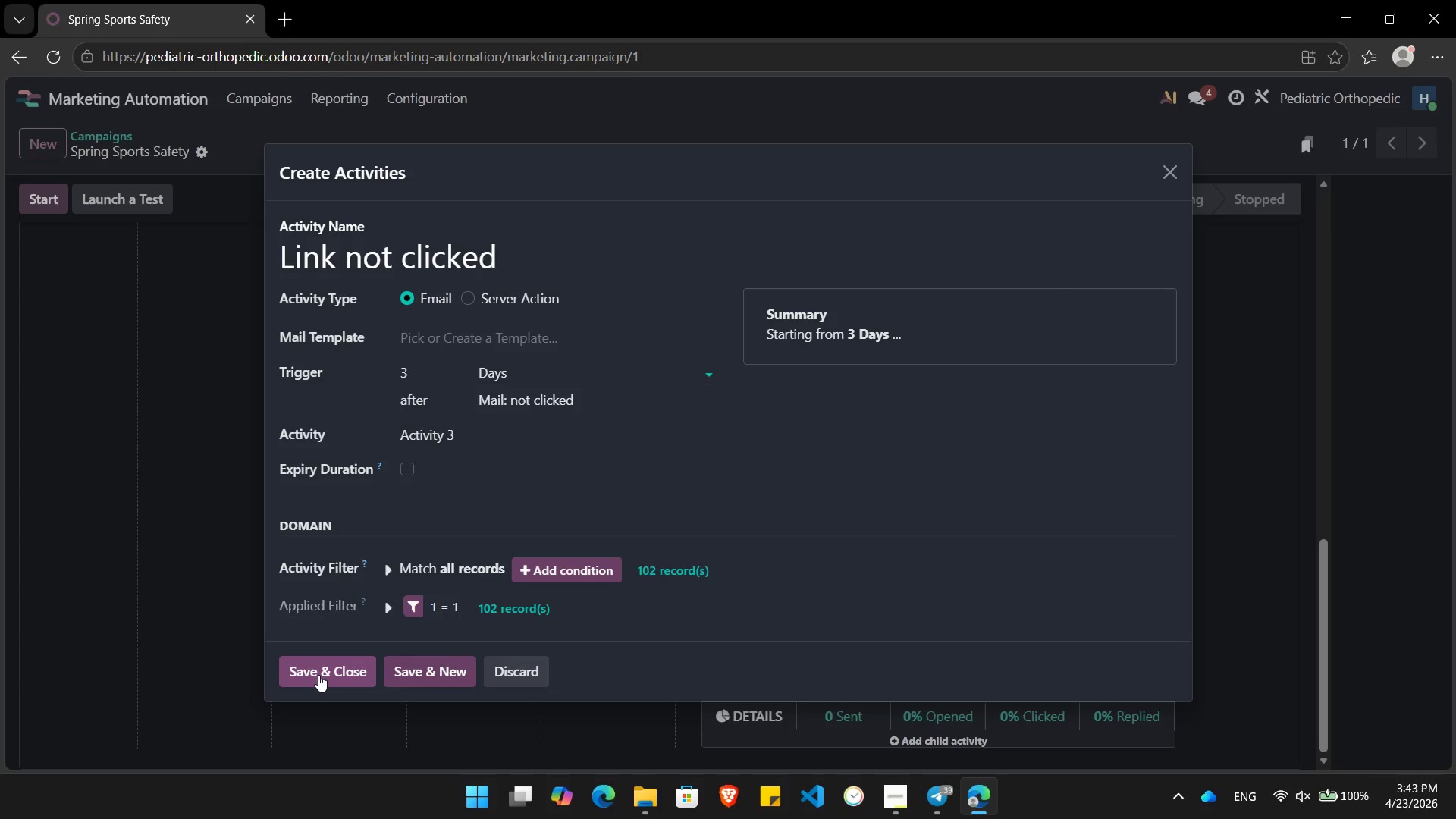 
left_click([318, 675])
 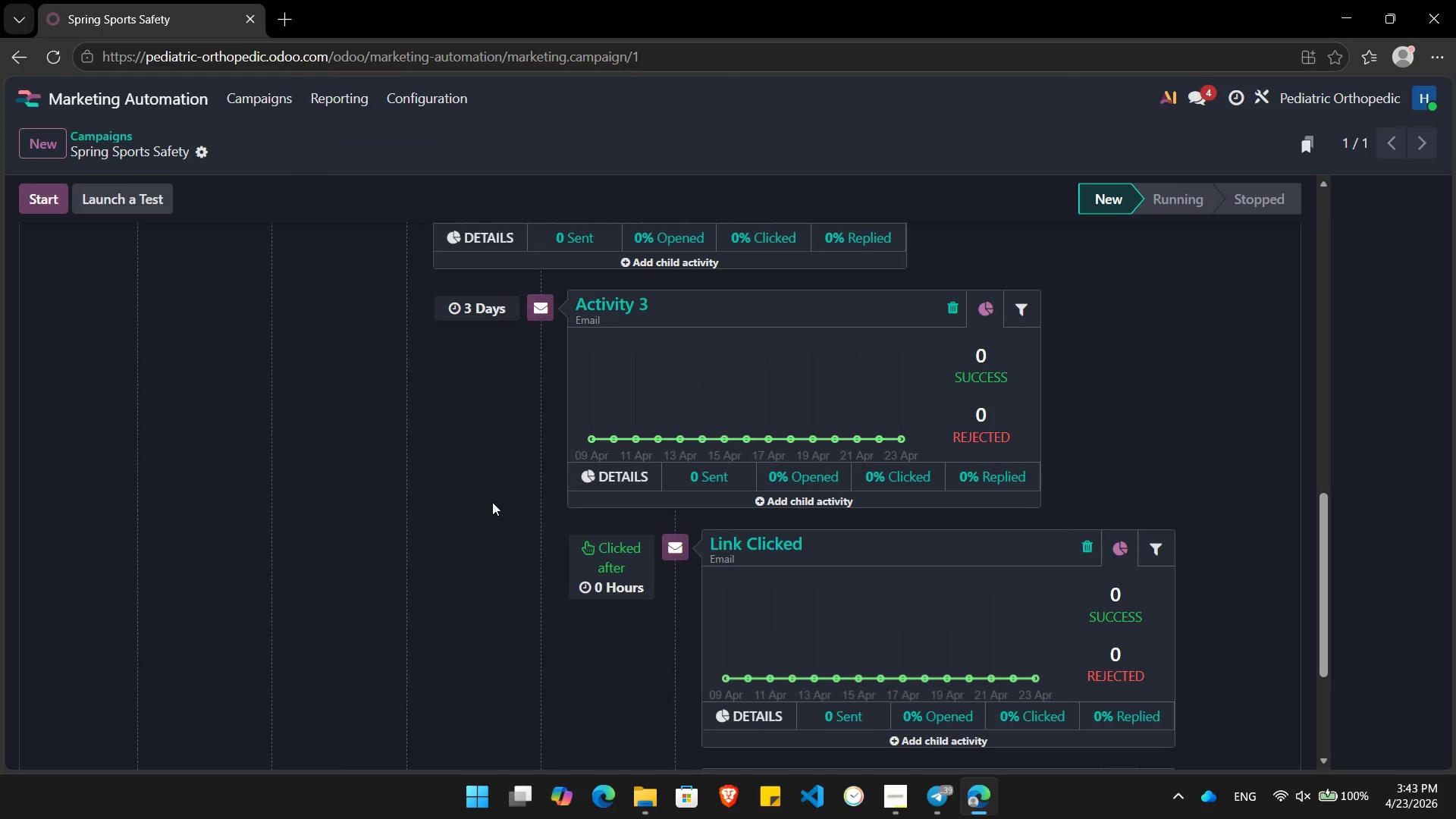 
key(Alt+Tab)